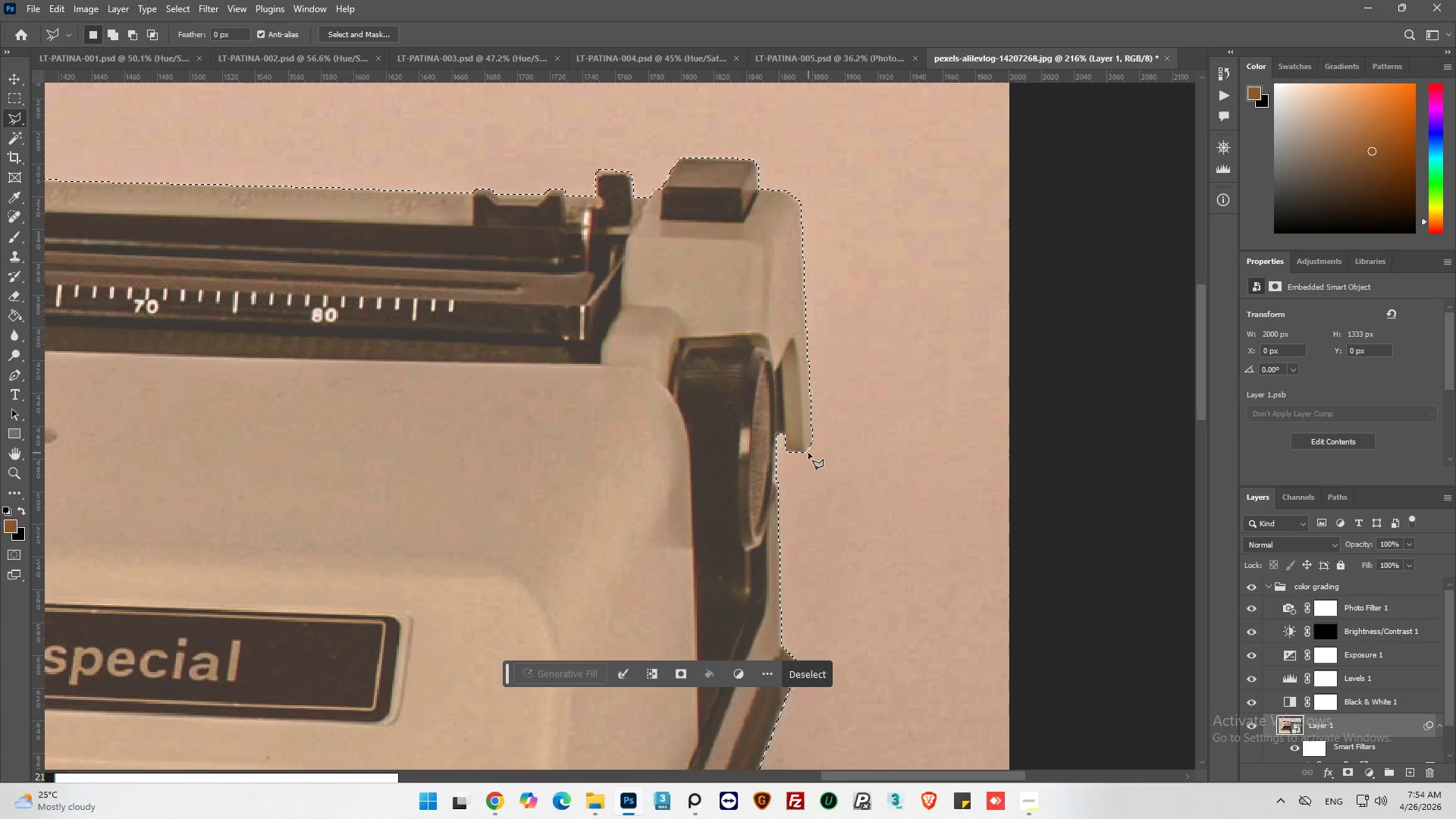 
key(Alt+AltLeft)
 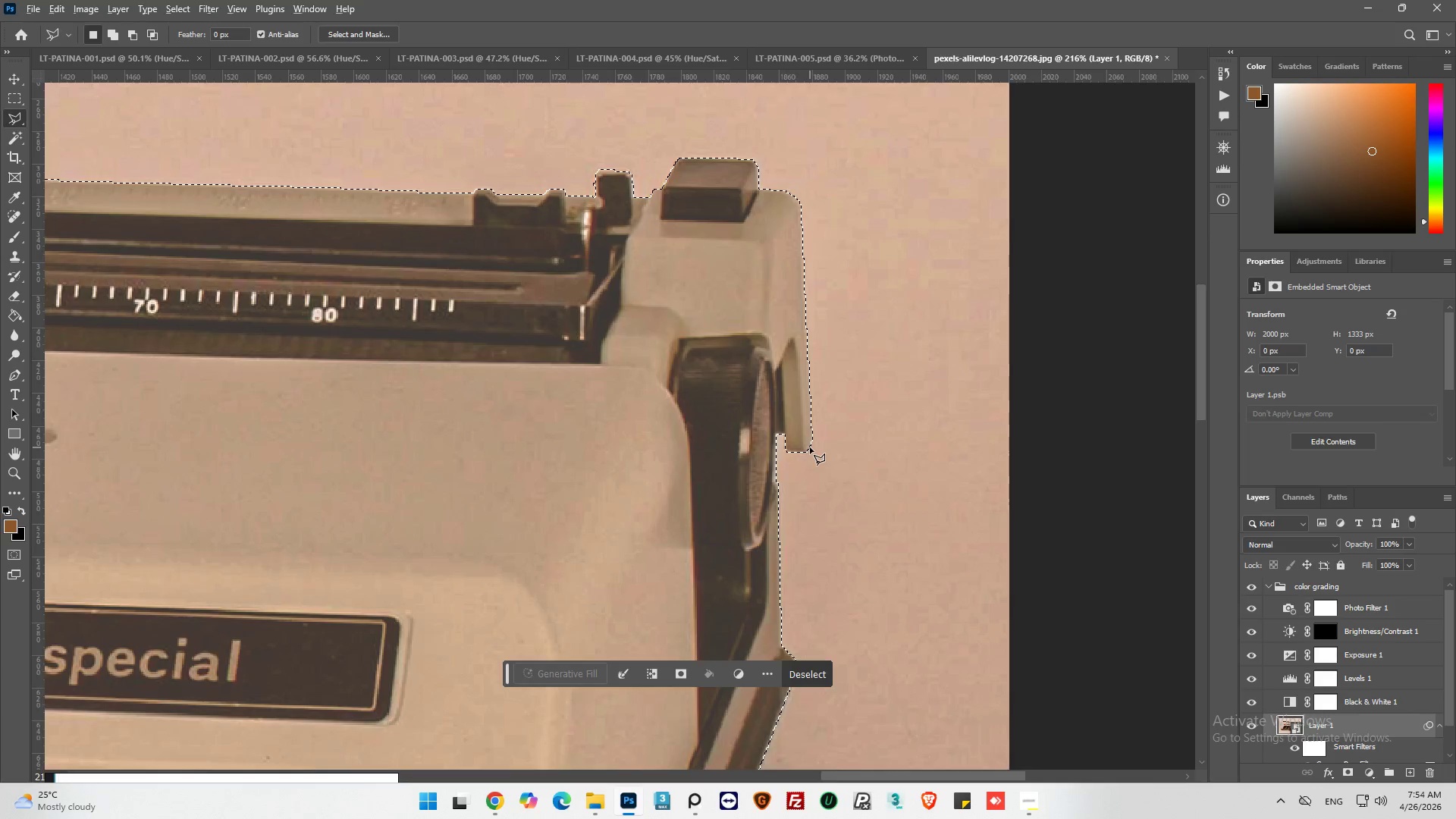 
scroll: coordinate [810, 447], scroll_direction: up, amount: 4.0
 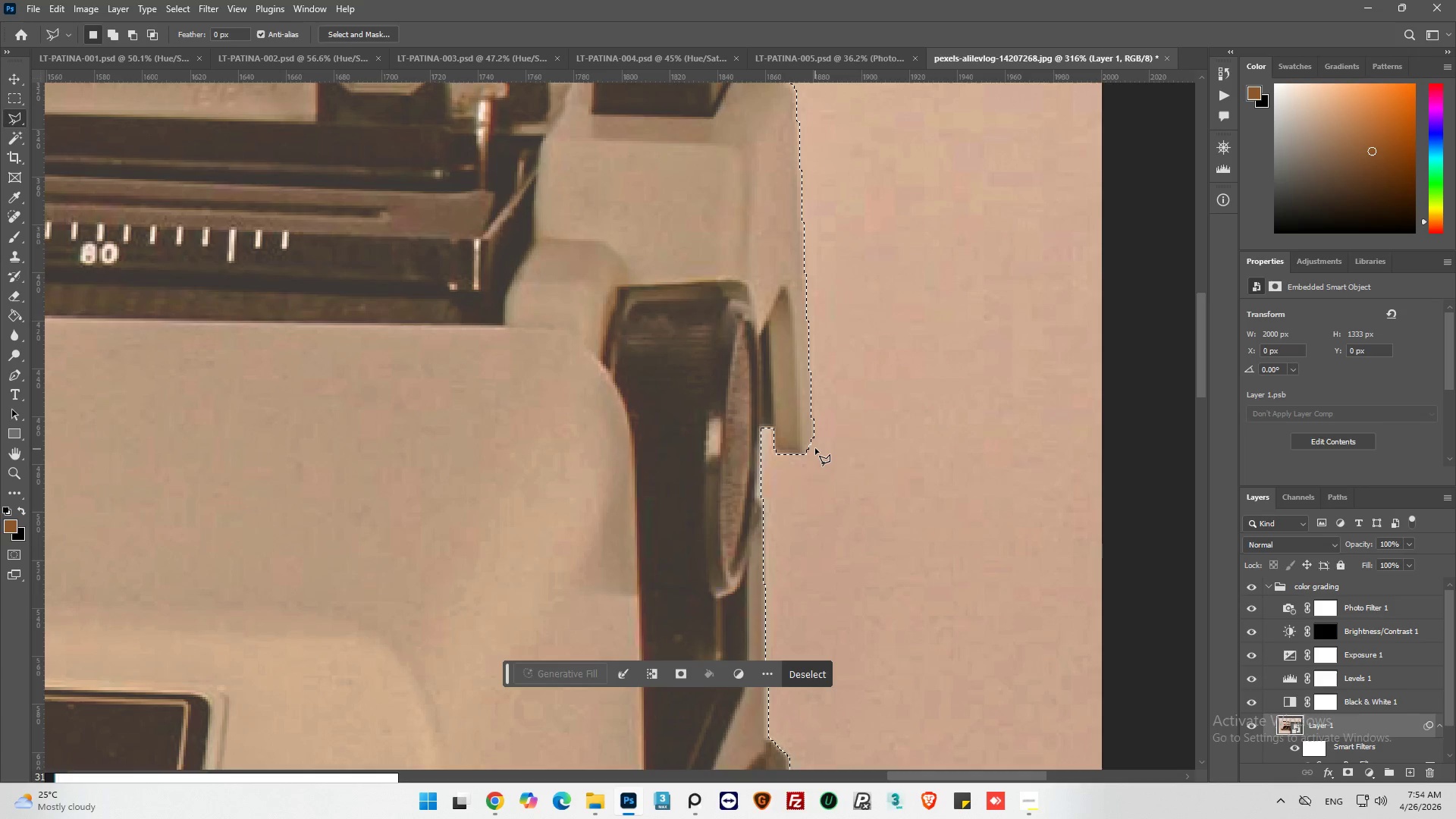 
hold_key(key=AltLeft, duration=0.31)
scroll: coordinate [815, 447], scroll_direction: up, amount: 2.0
 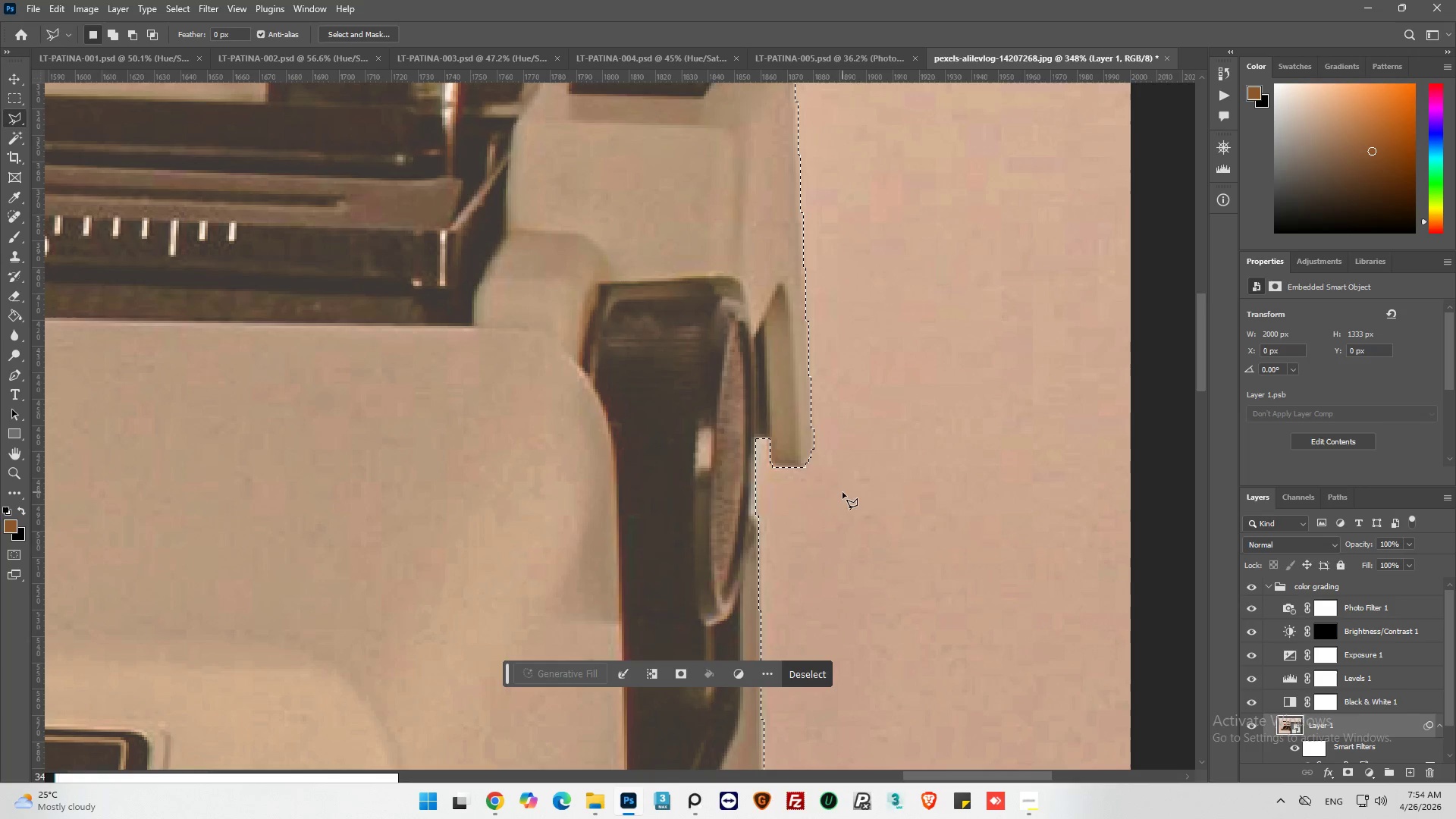 
scroll: coordinate [829, 366], scroll_direction: down, amount: 19.0
 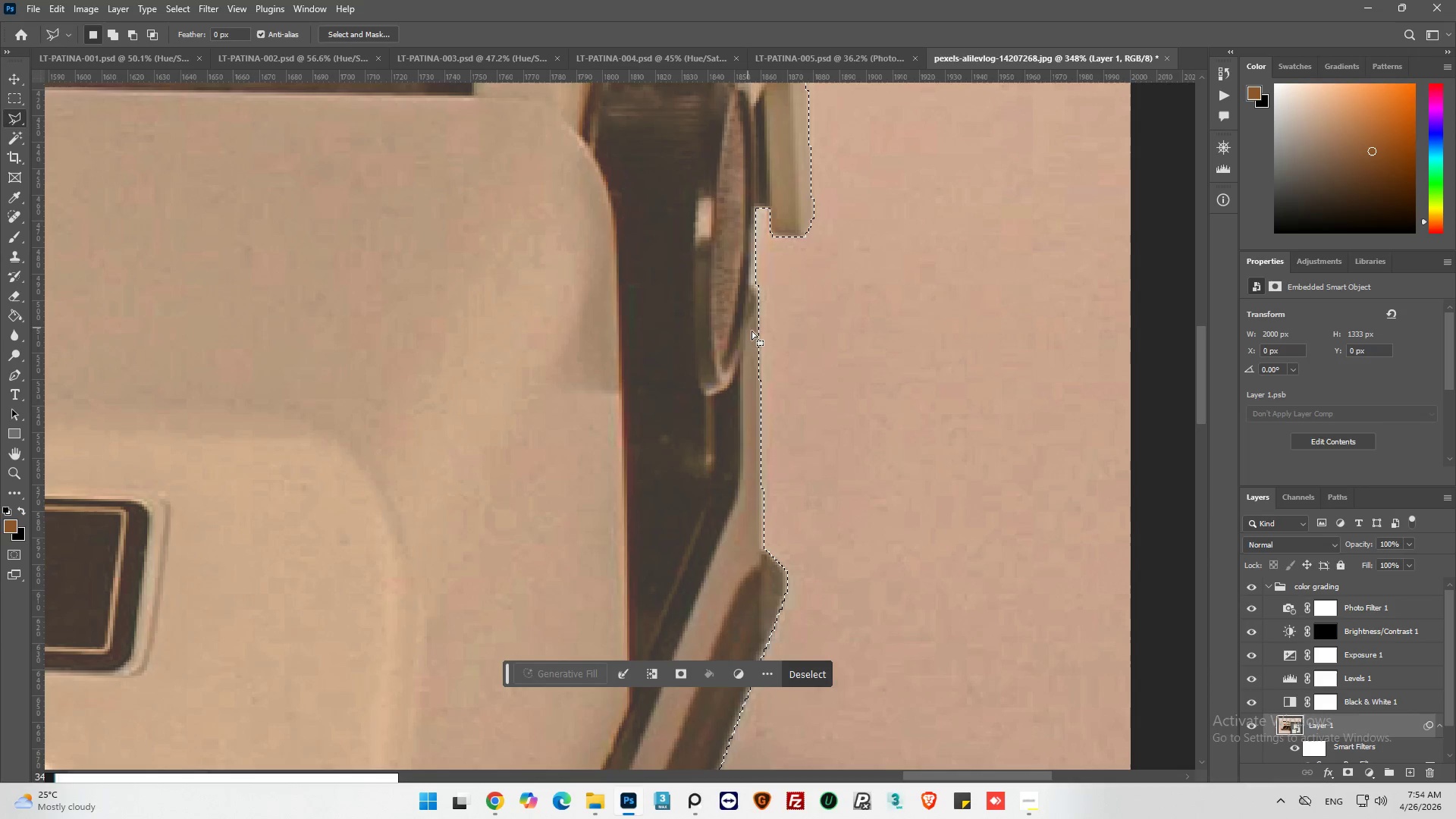 
hold_key(key=AltLeft, duration=0.33)
hold_key(key=AltLeft, duration=0.33)
scroll: coordinate [853, 375], scroll_direction: down, amount: 24.0
 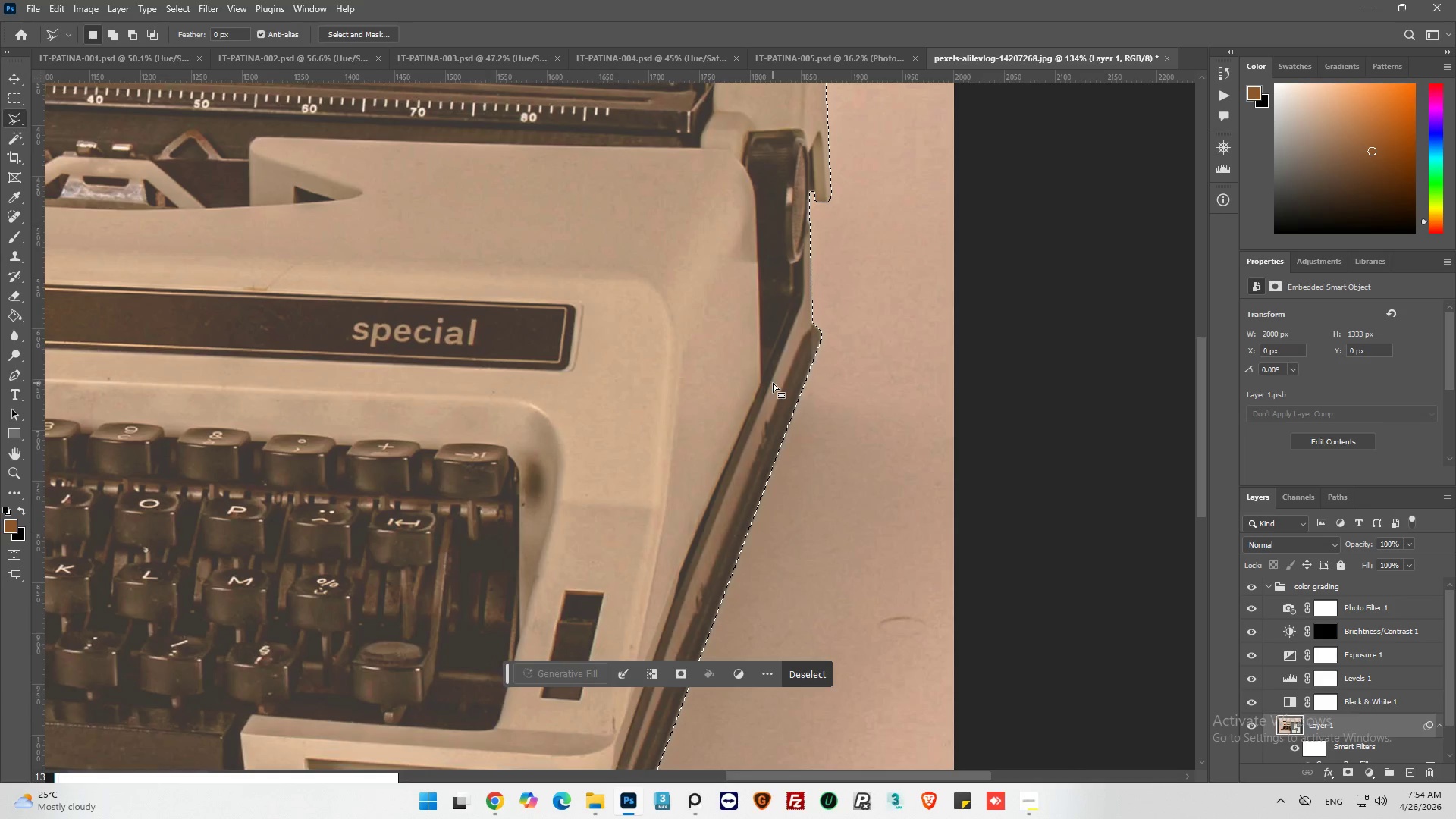 
hold_key(key=AltLeft, duration=1.42)
scroll: coordinate [821, 312], scroll_direction: up, amount: 15.0
 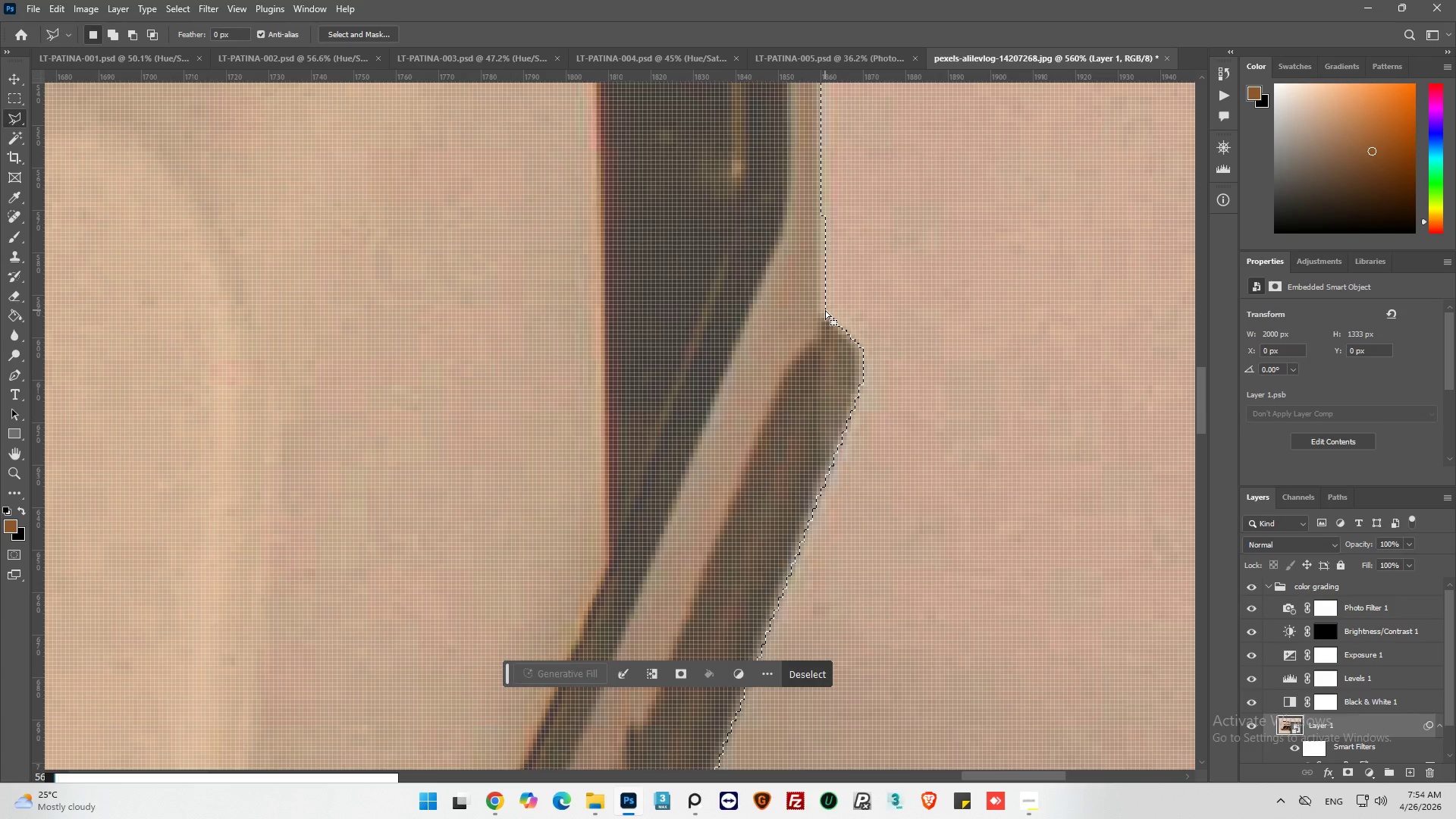 
key(Alt+AltLeft)
 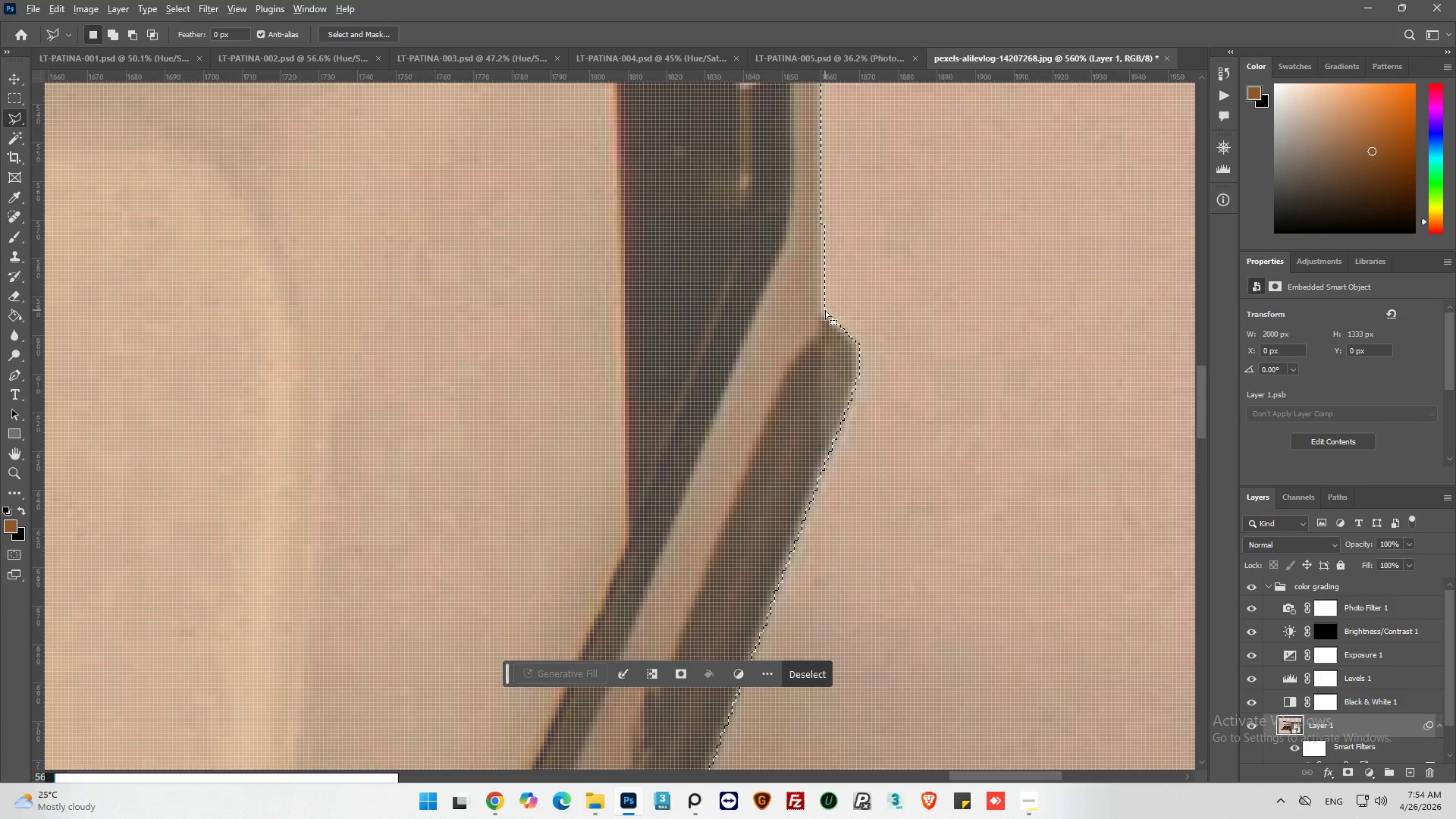 
key(Alt+AltLeft)
 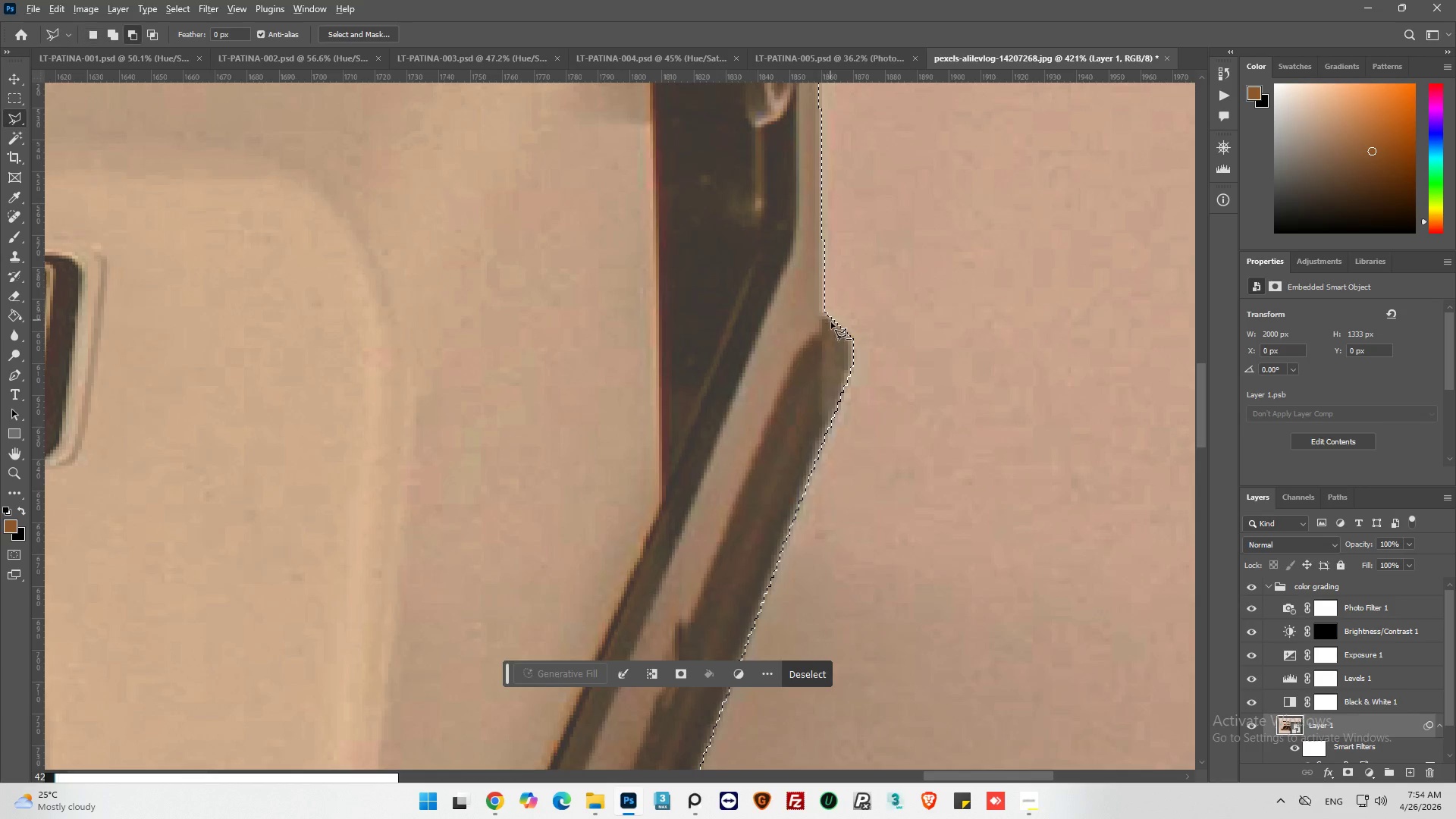 
scroll: coordinate [833, 325], scroll_direction: down, amount: 5.0
 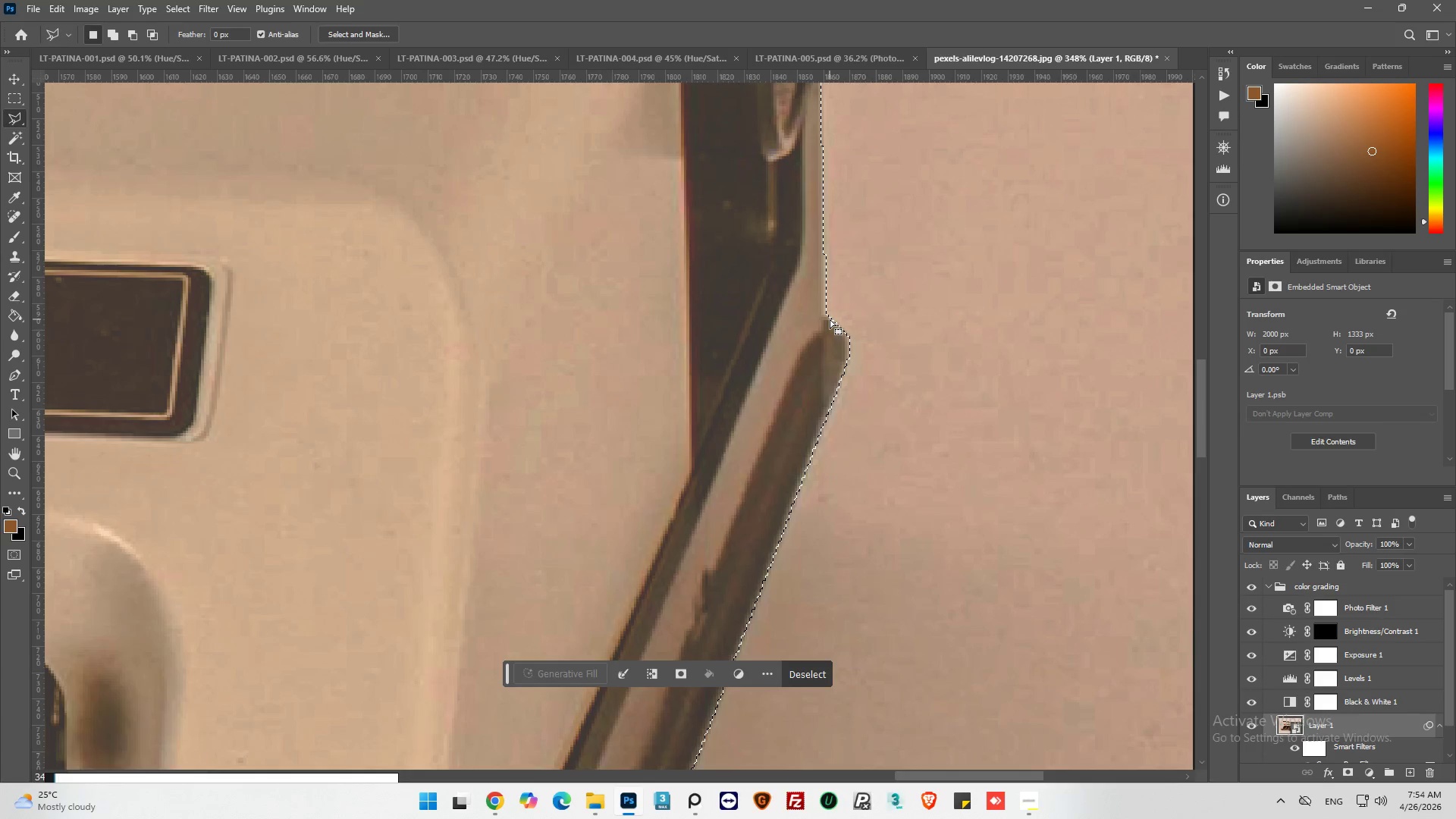 
key(Alt+AltLeft)
 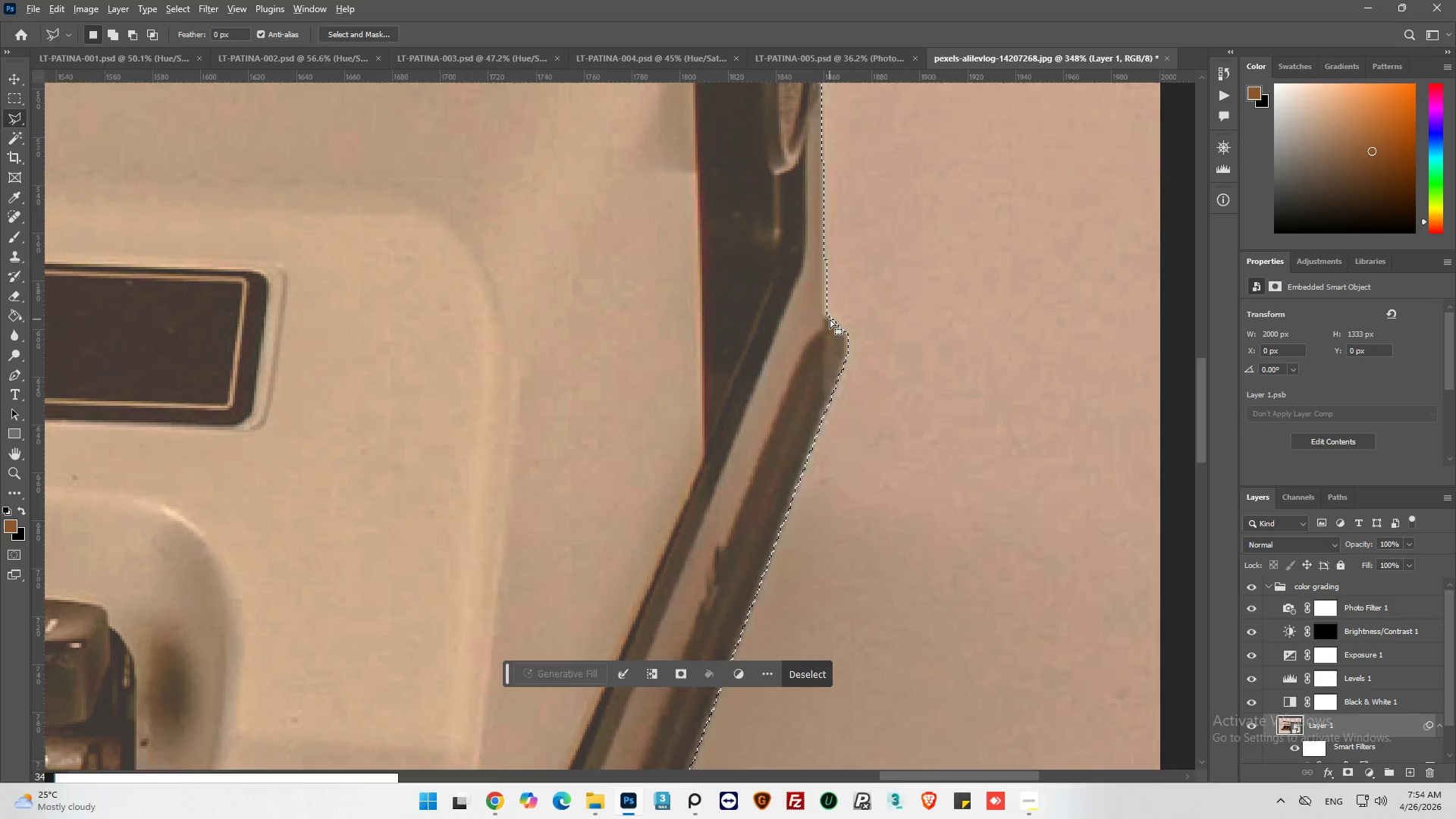 
scroll: coordinate [830, 319], scroll_direction: down, amount: 3.0
 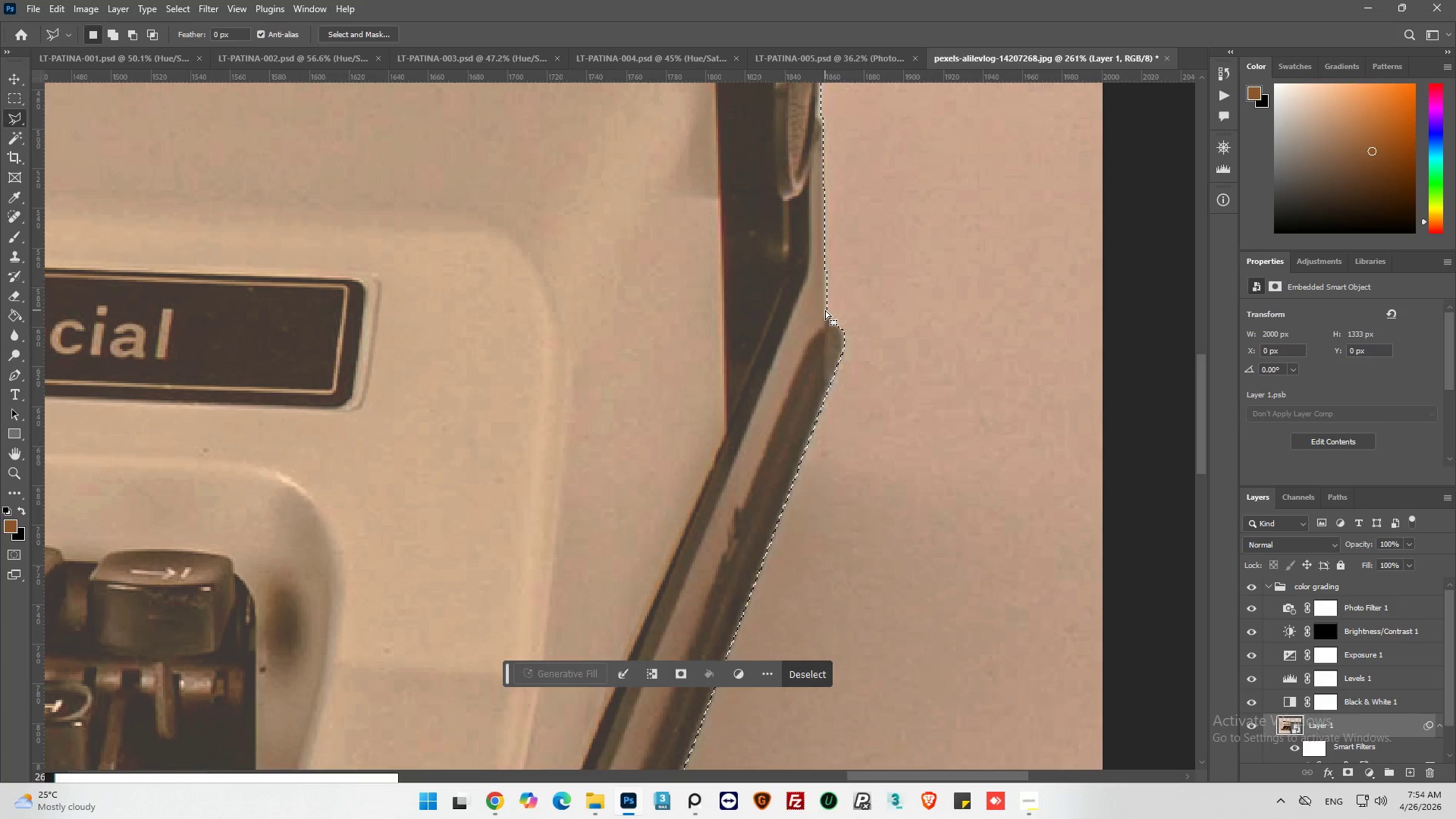 
wait(14.91)
 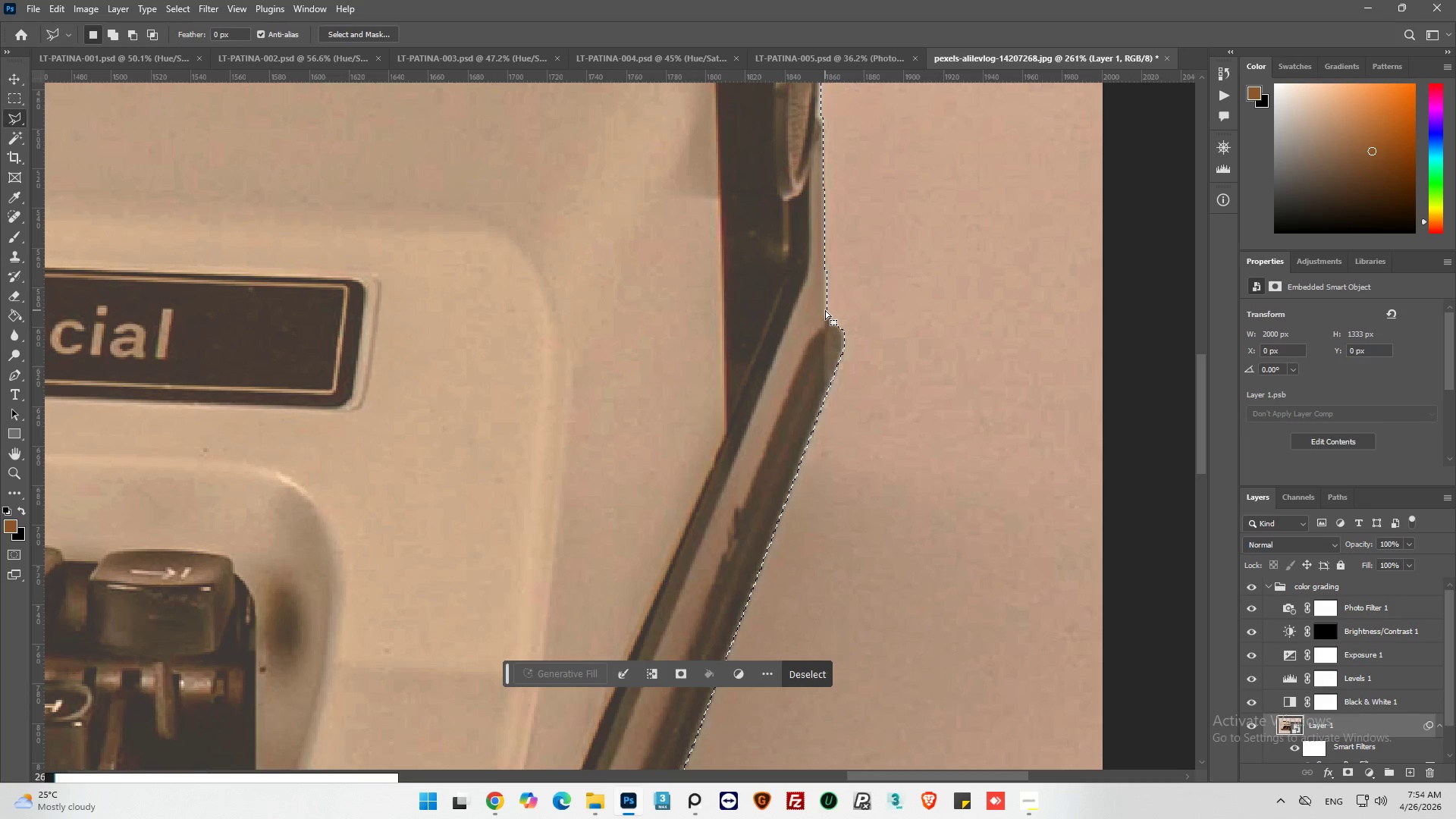 
hold_key(key=AltLeft, duration=0.45)
scroll: coordinate [824, 318], scroll_direction: up, amount: 5.0
 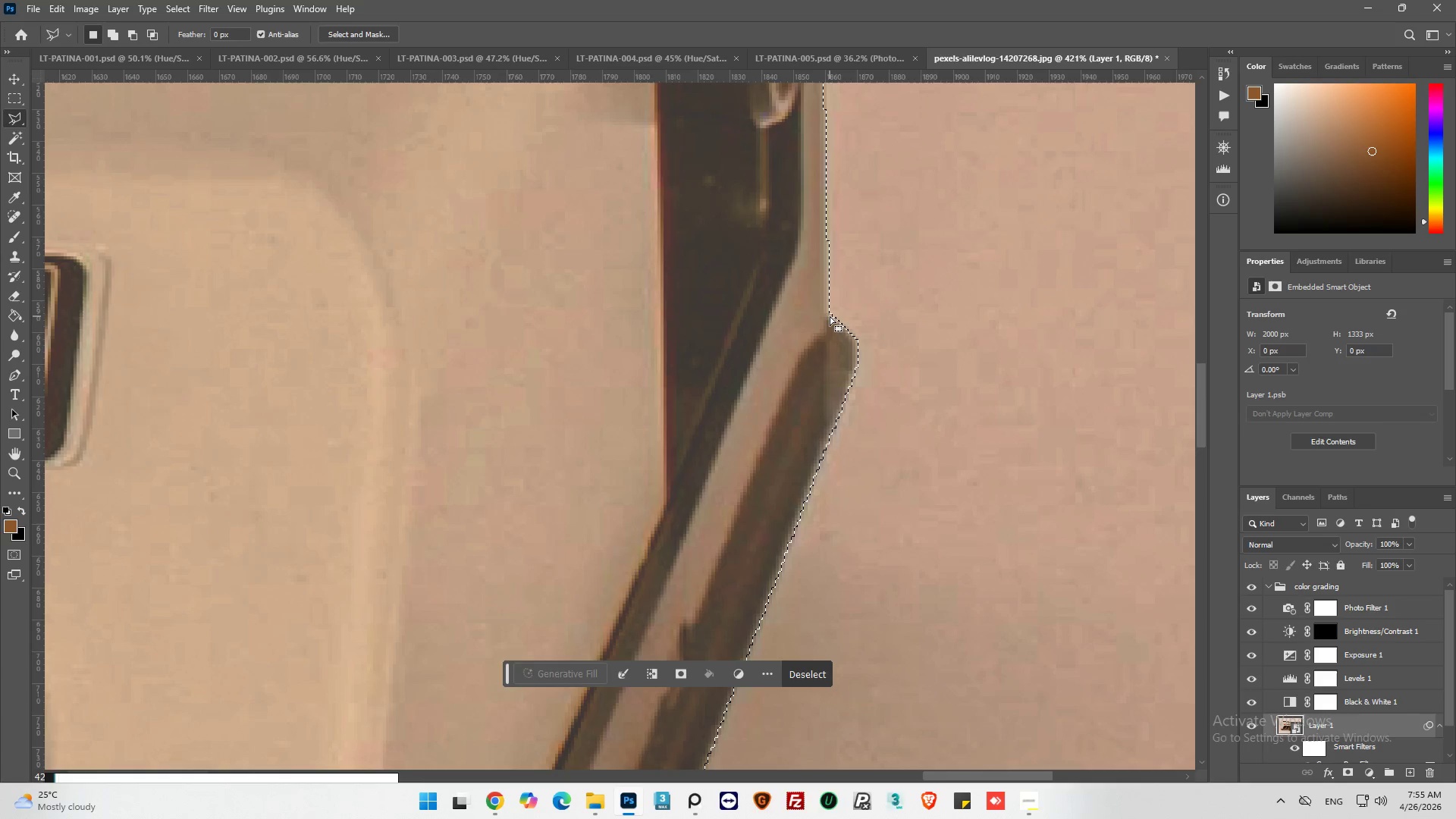 
hold_key(key=ShiftLeft, duration=1.02)
 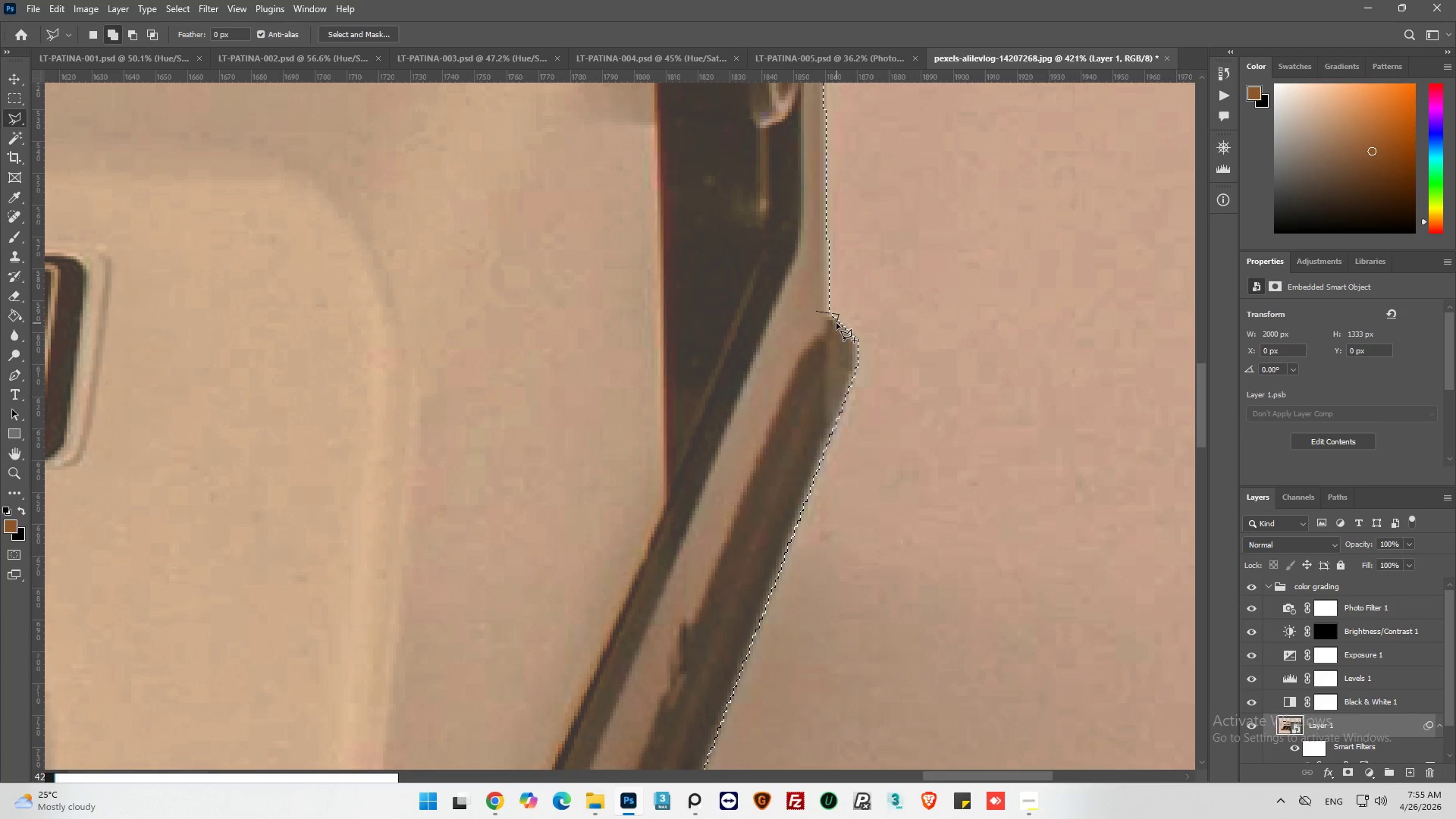 
left_click([817, 324])
 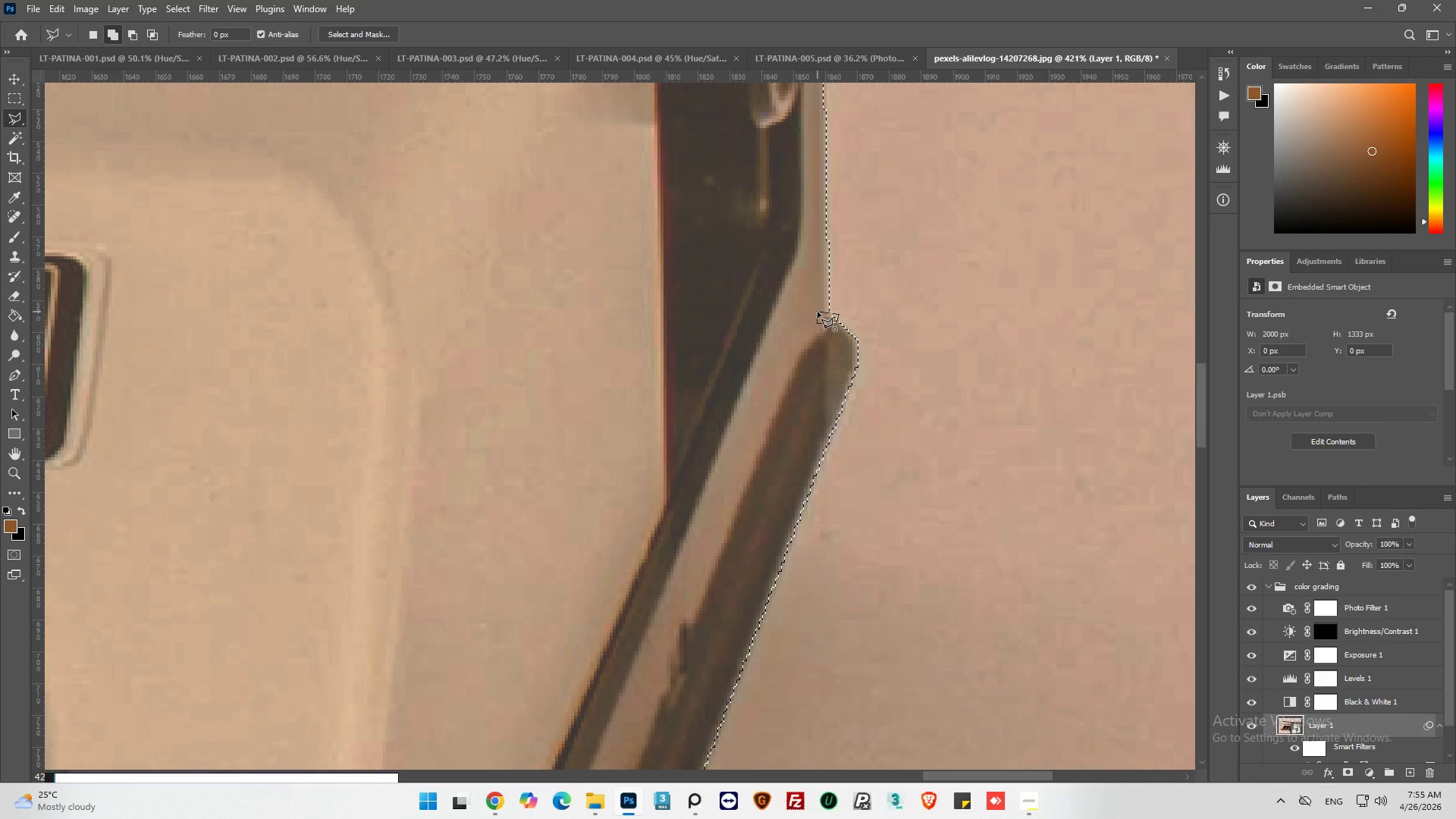 
left_click([817, 312])
 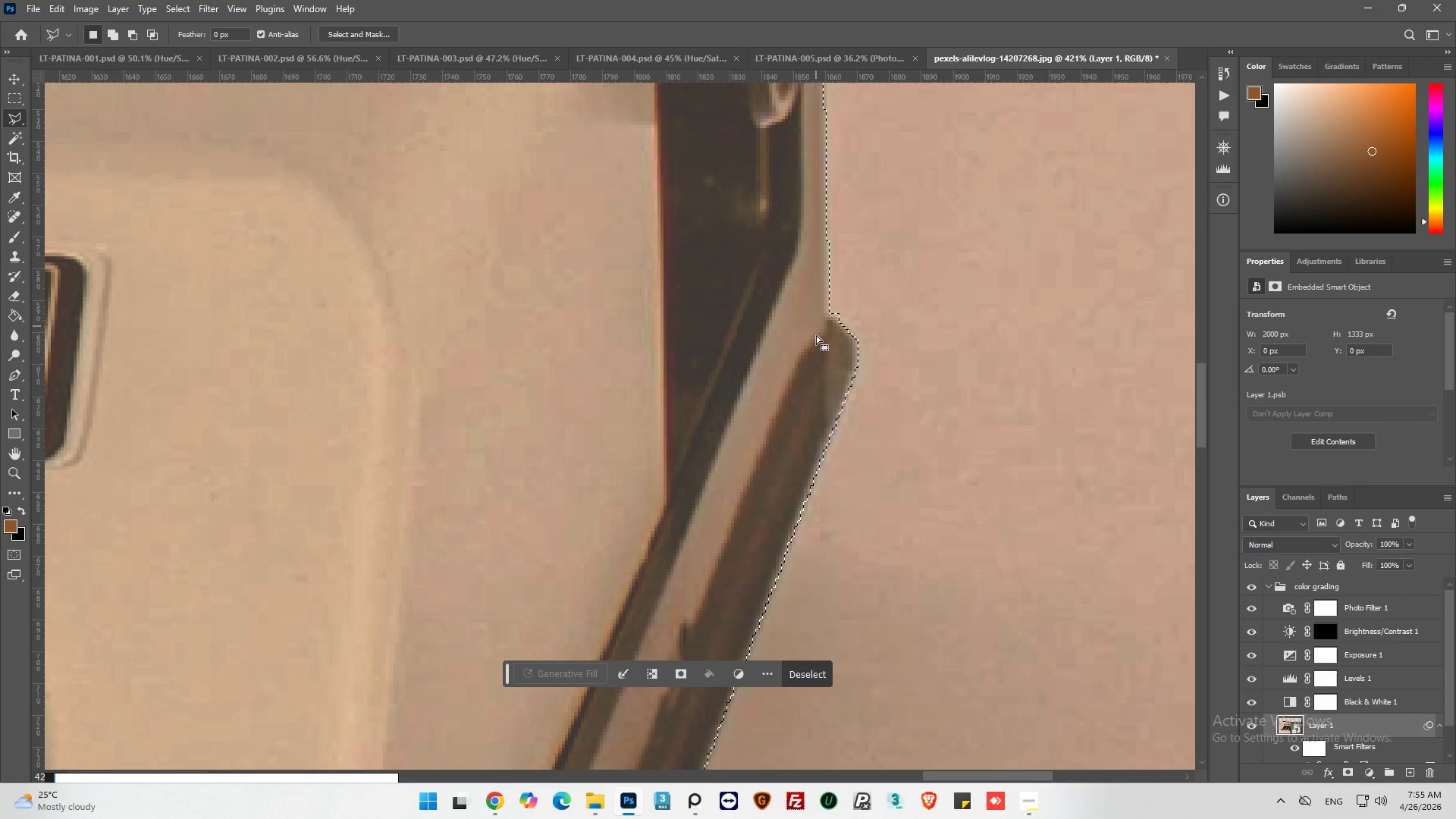 
key(Control+ControlLeft)
 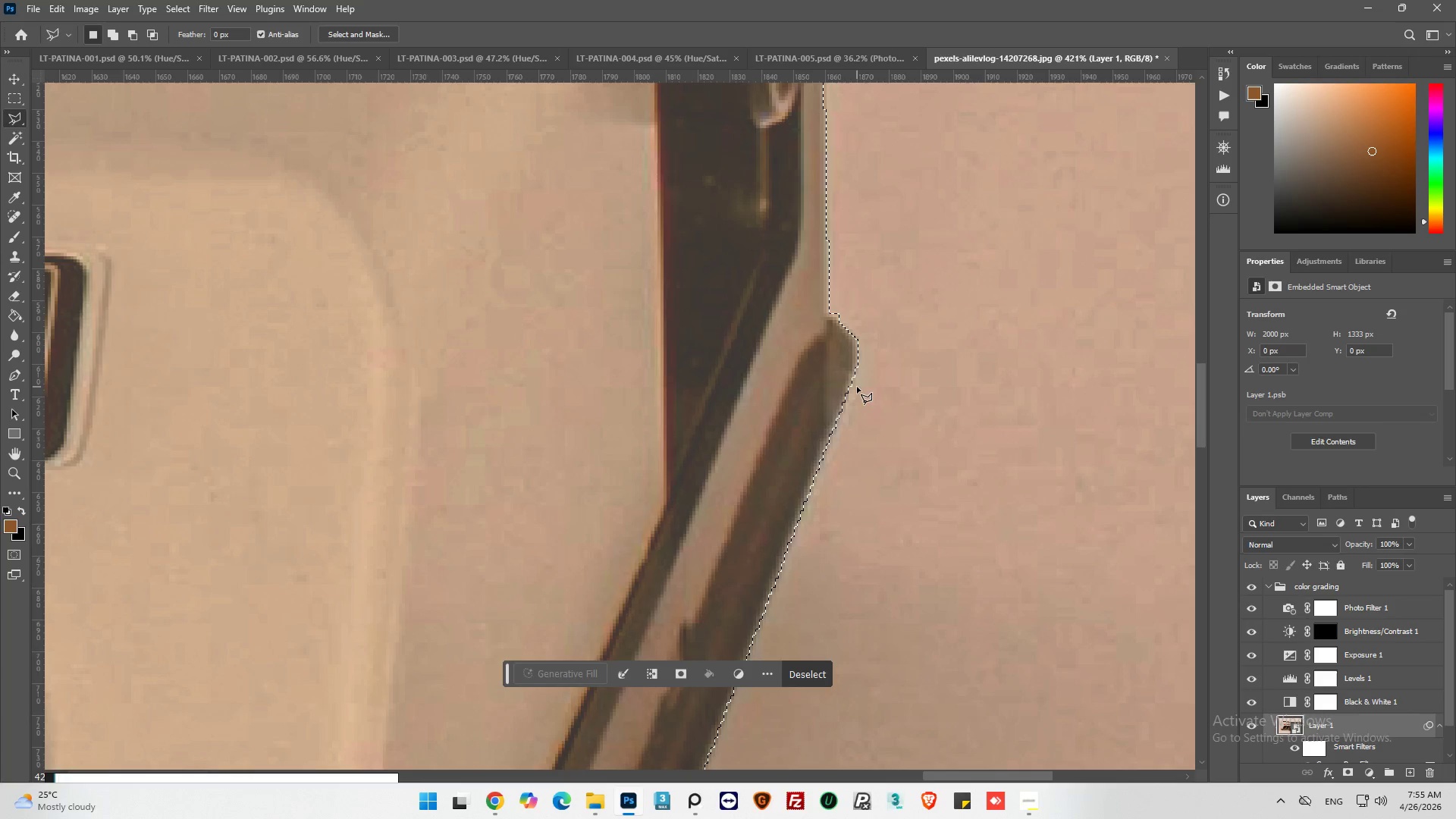 
hold_key(key=AltLeft, duration=1.05)
 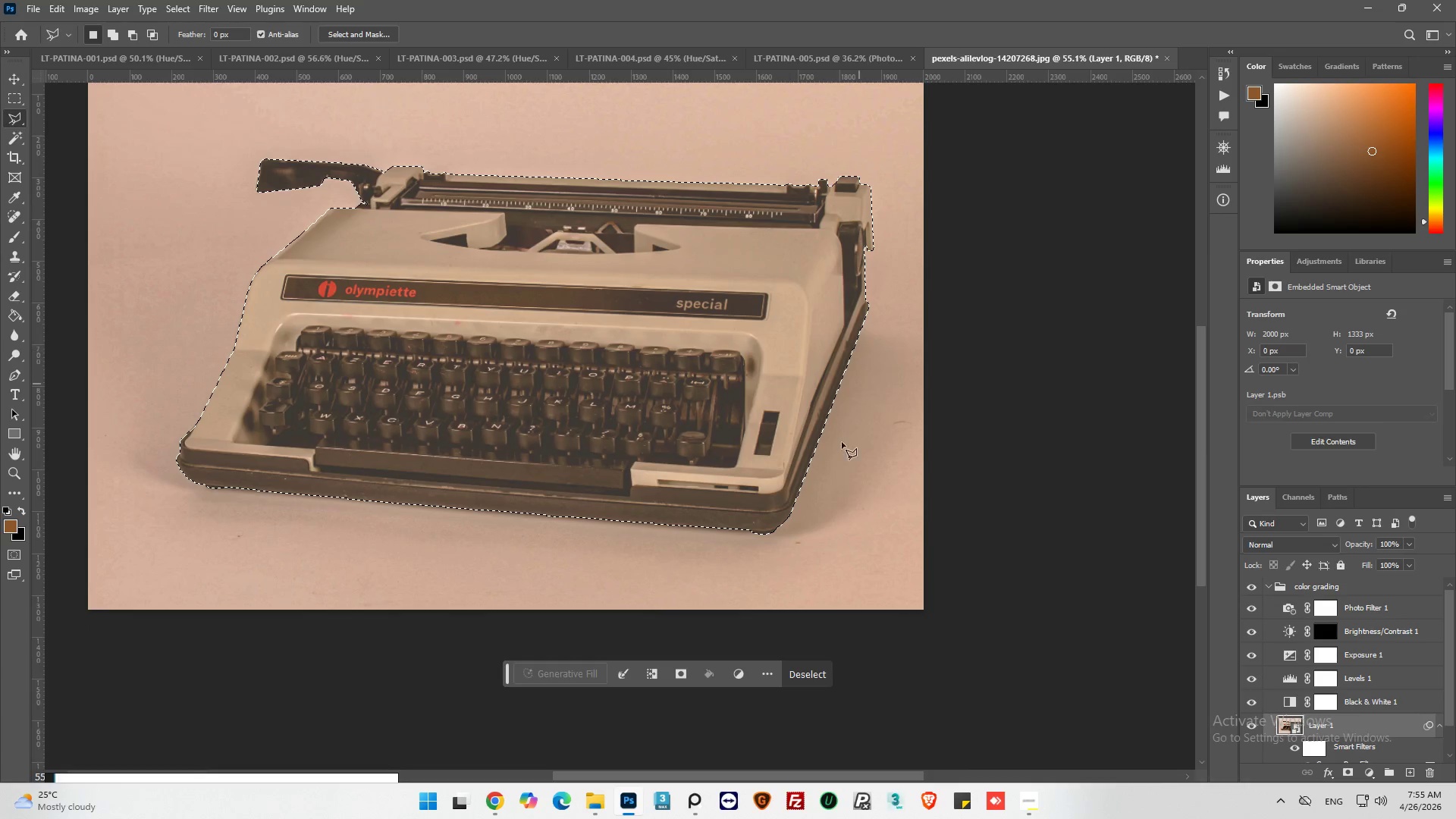 
hold_key(key=AltLeft, duration=1.25)
 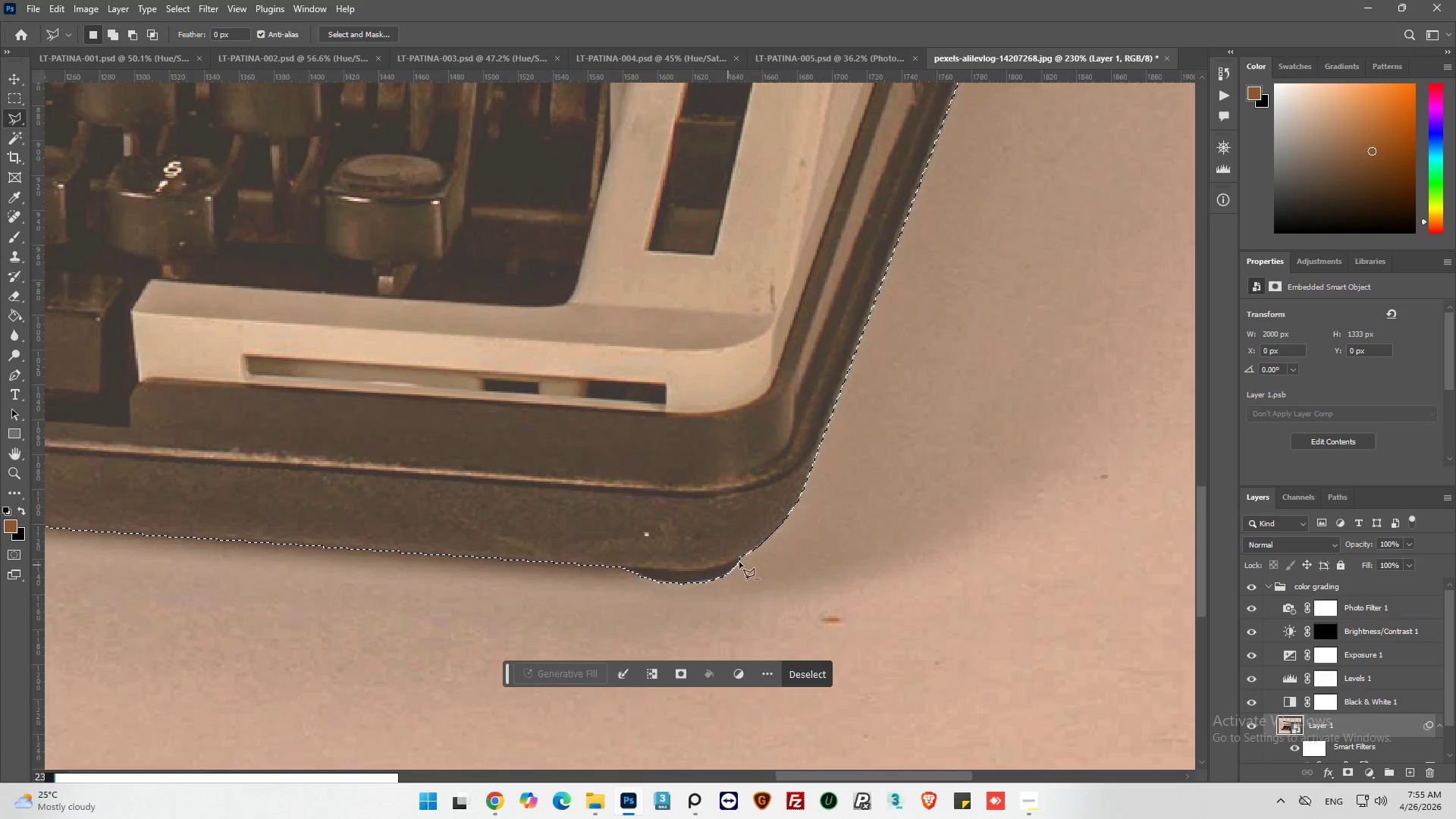 
hold_key(key=AltLeft, duration=0.91)
 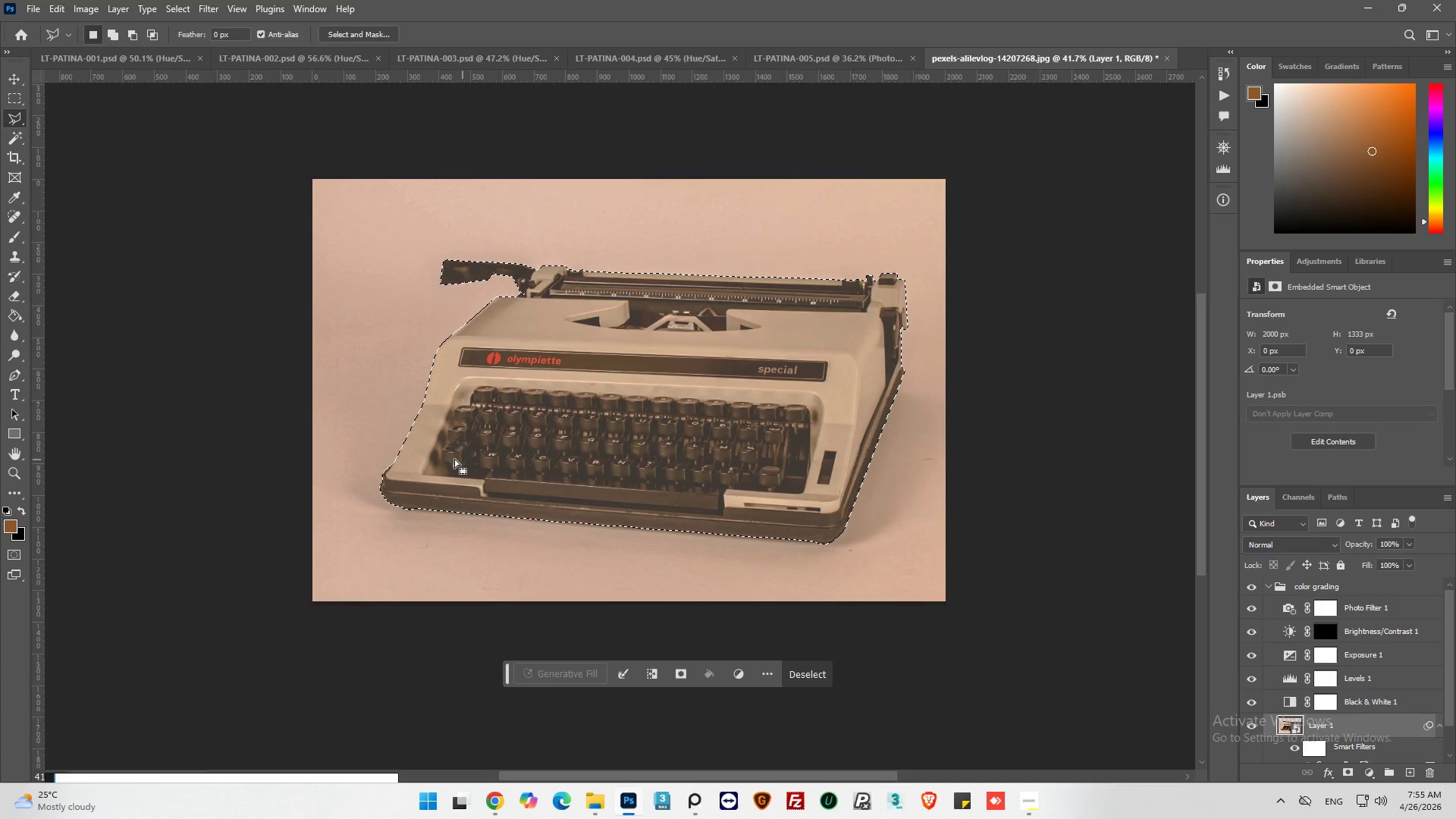 
hold_key(key=AltLeft, duration=1.67)
 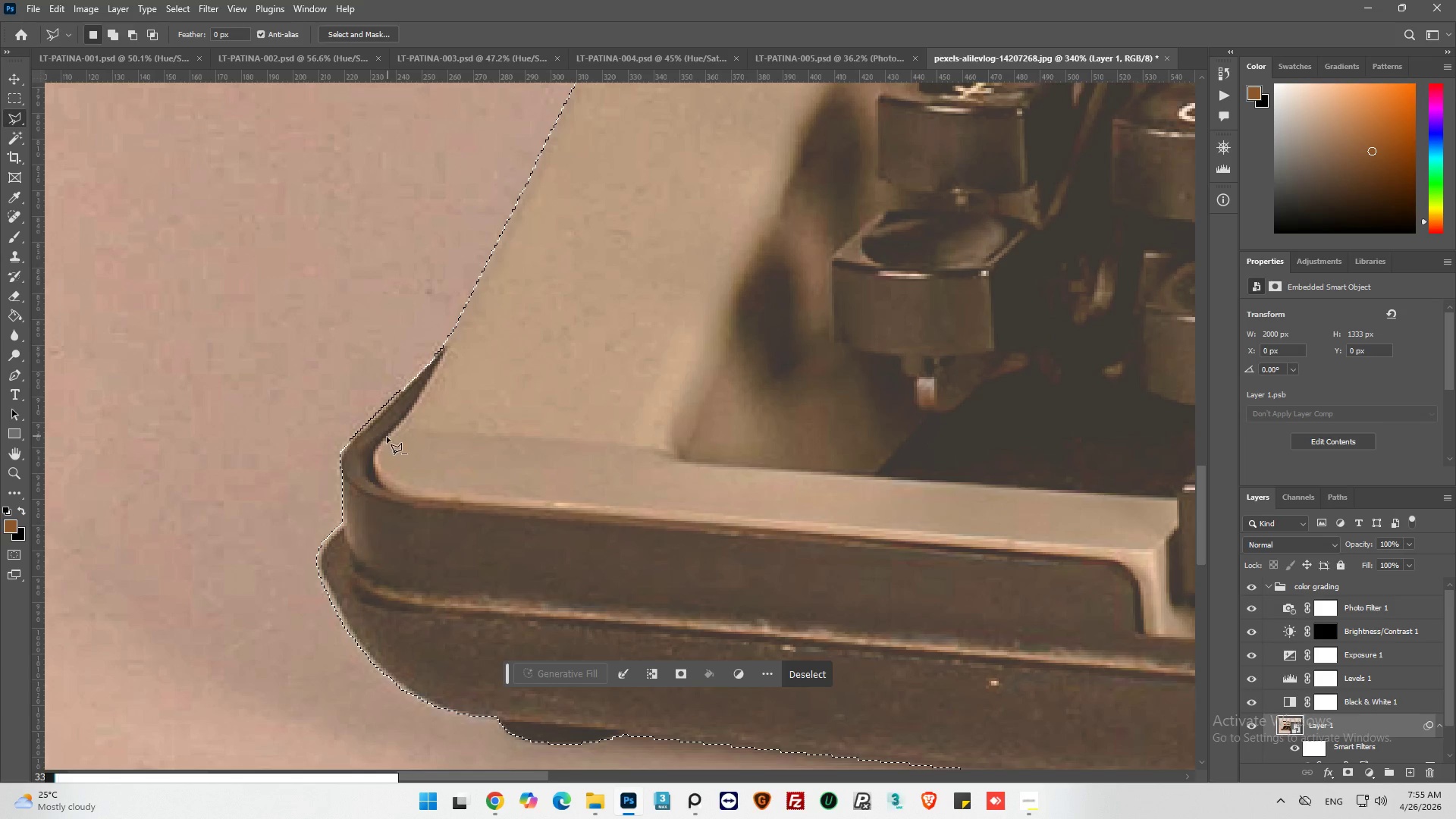 
hold_key(key=AltLeft, duration=0.78)
 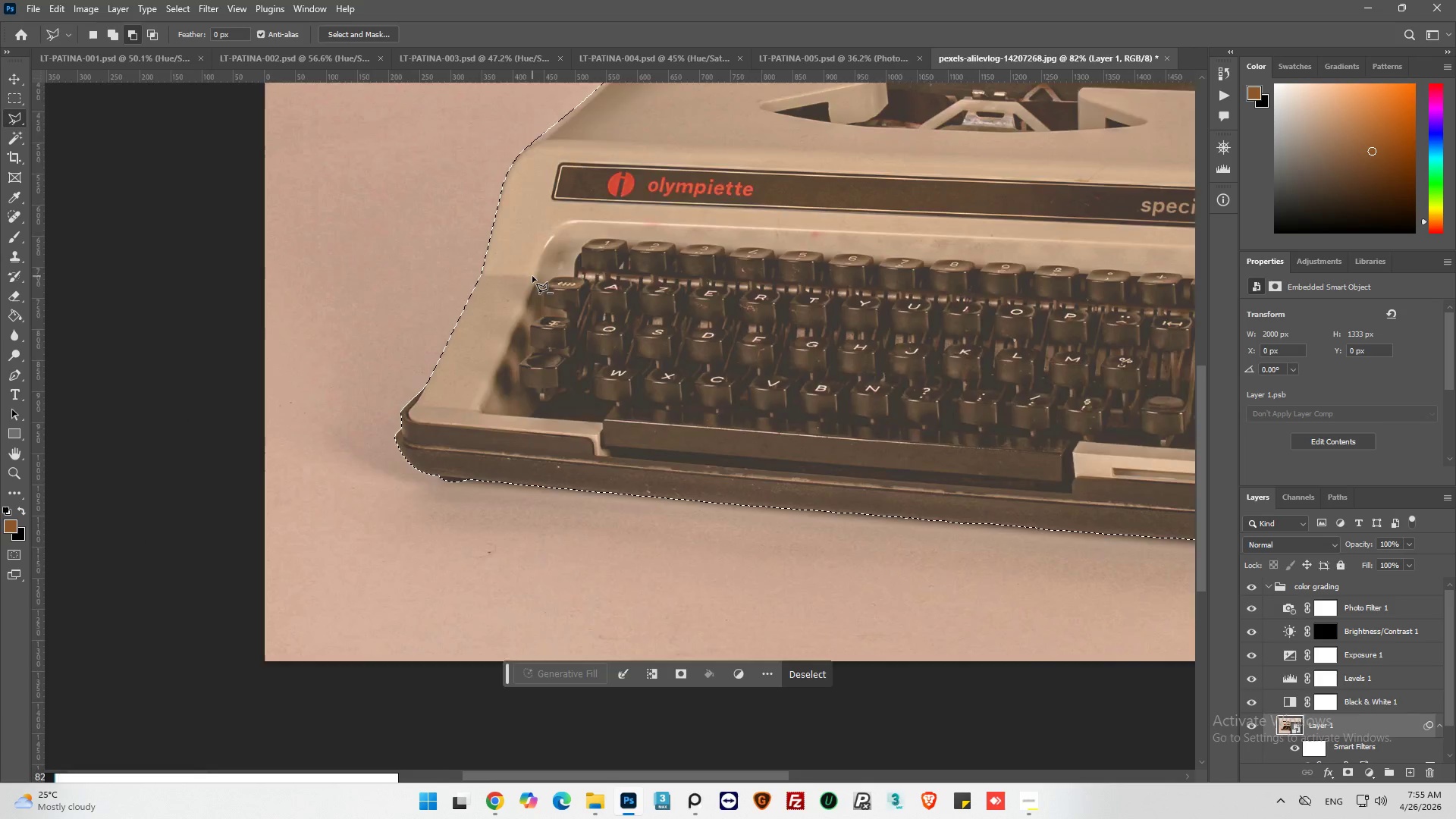 
scroll: coordinate [390, 434], scroll_direction: down, amount: 8.0
 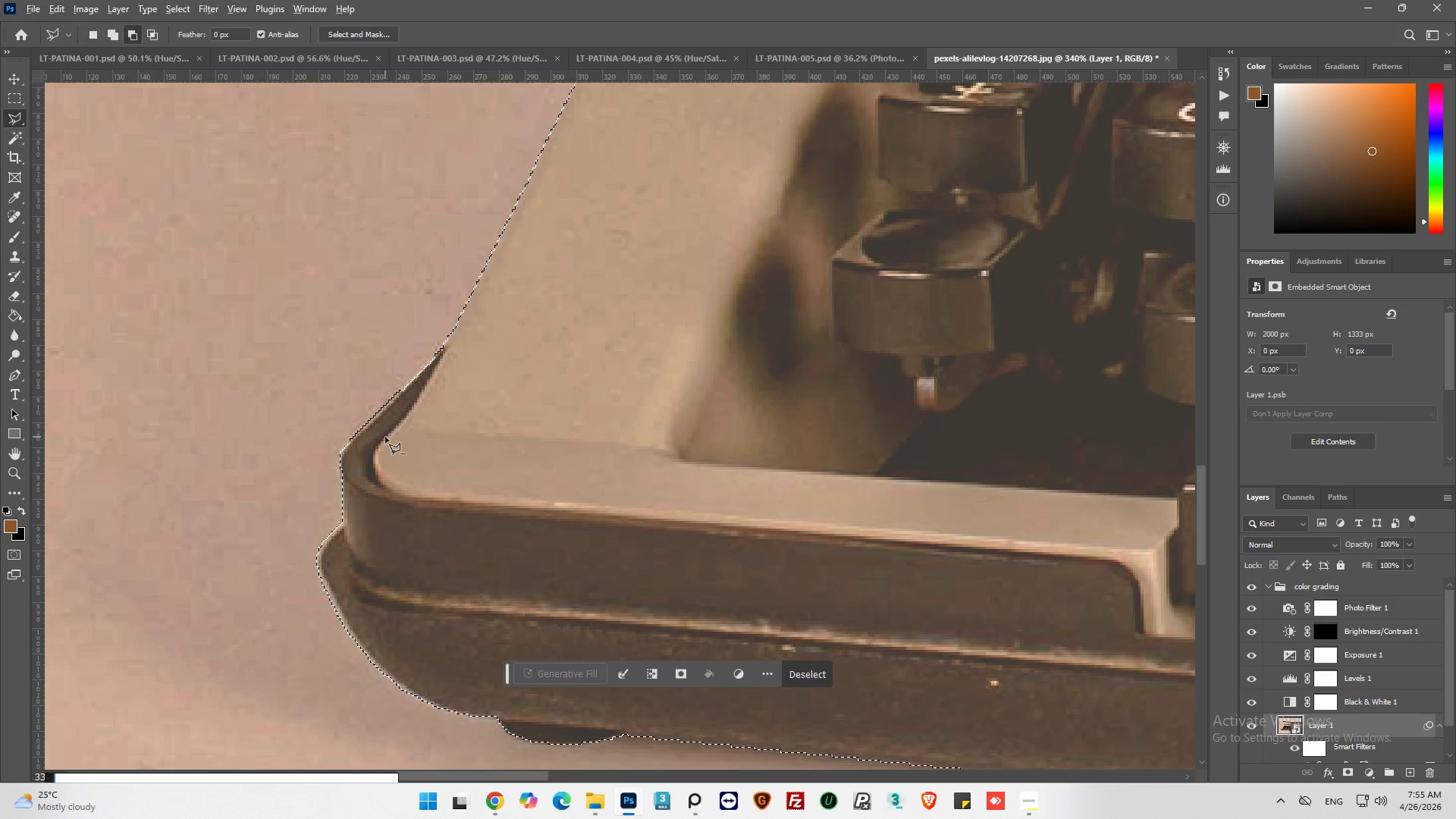 
hold_key(key=AltLeft, duration=0.67)
 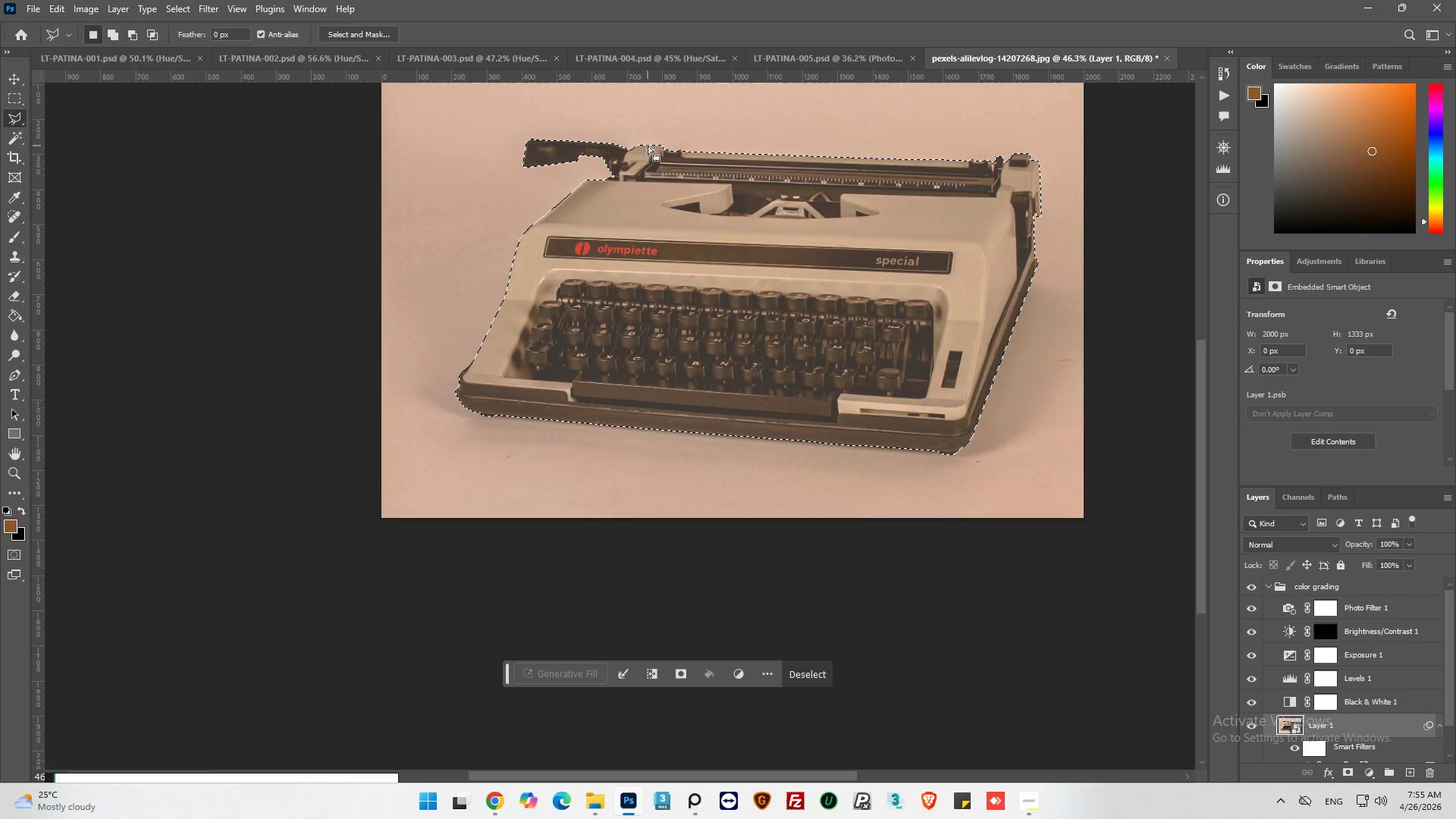 
hold_key(key=AltLeft, duration=0.36)
 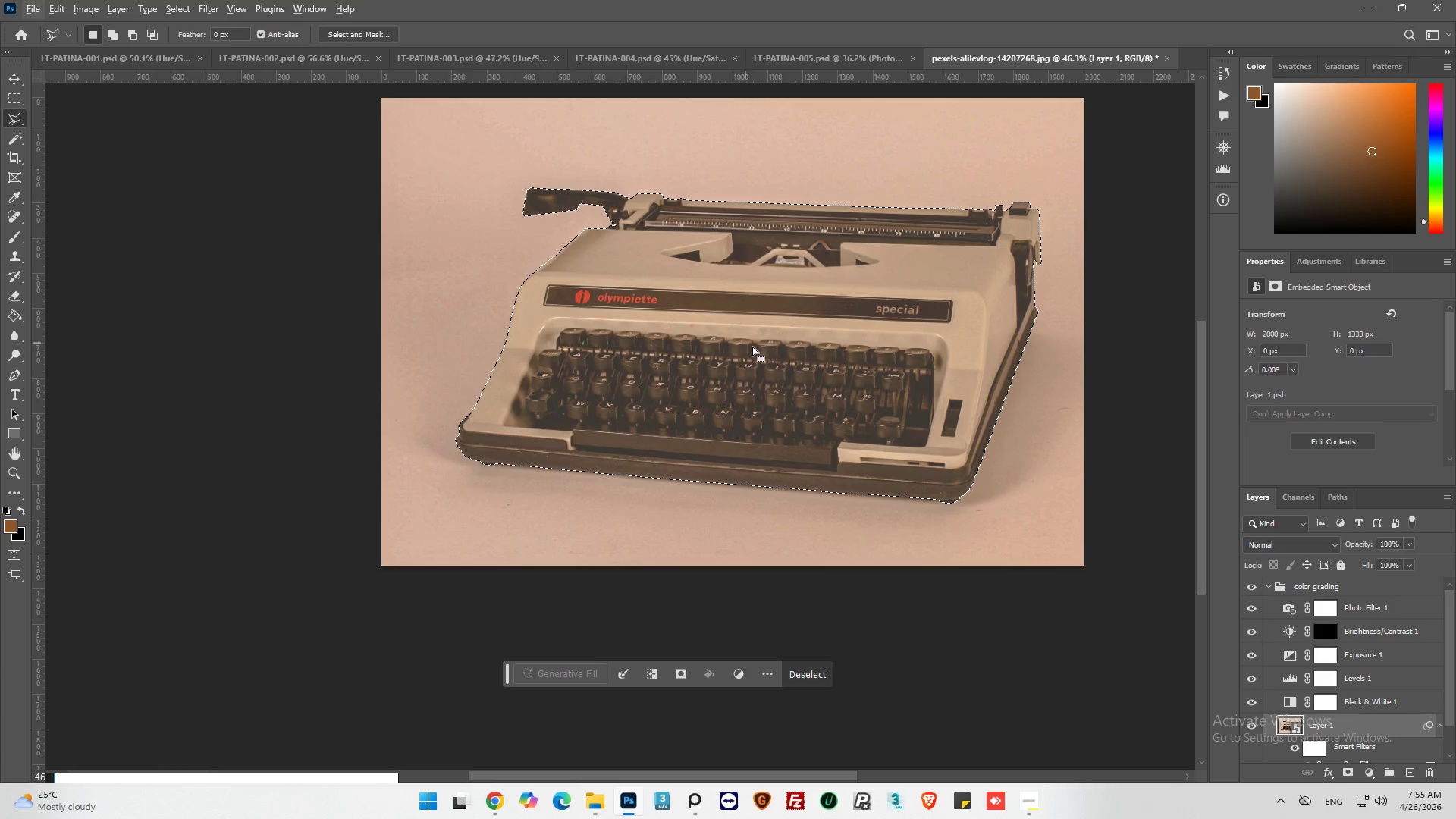 
scroll: coordinate [648, 146], scroll_direction: down, amount: 15.0
 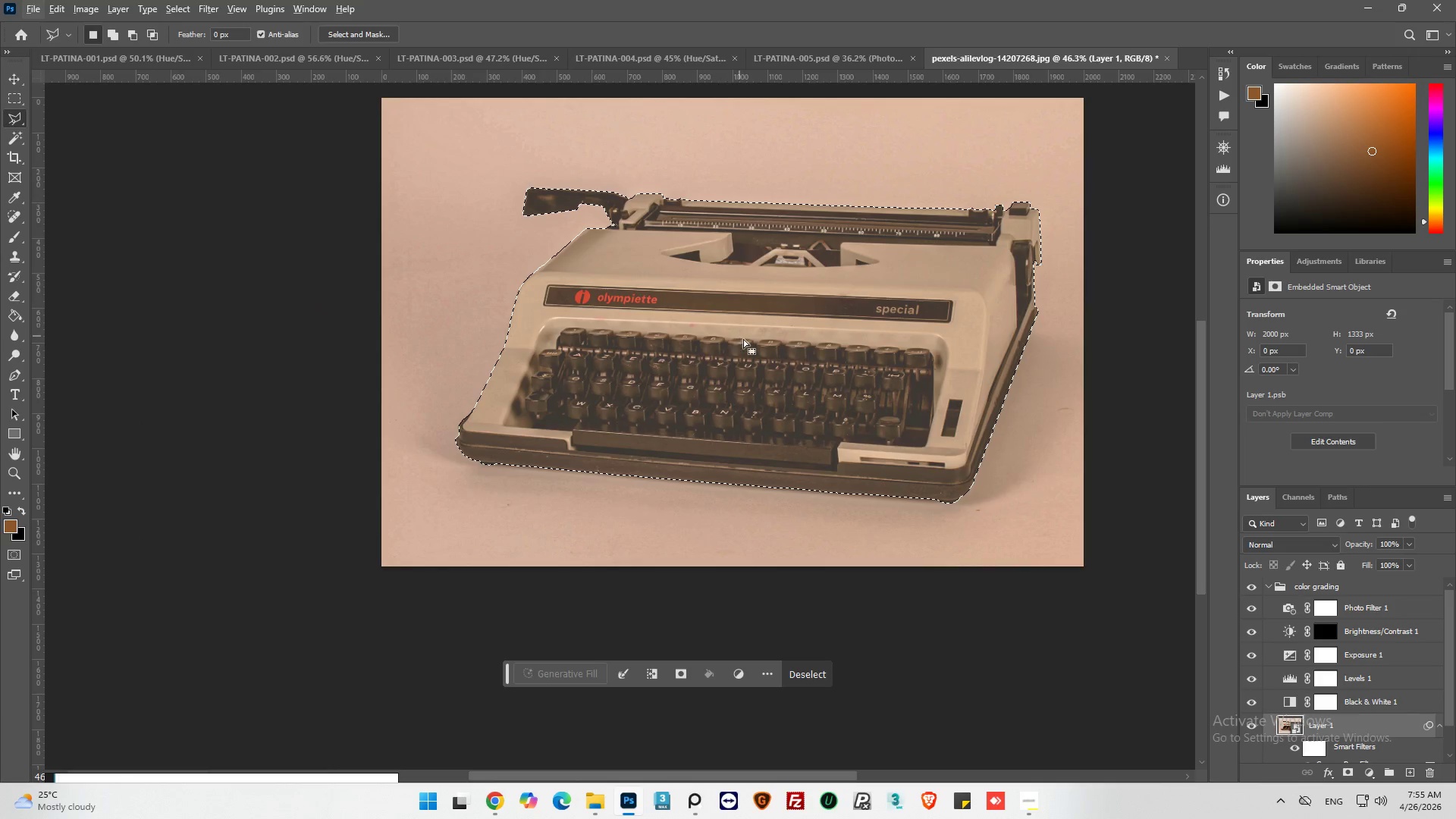 
hold_key(key=AltLeft, duration=0.88)
scroll: coordinate [1006, 270], scroll_direction: up, amount: 4.0
 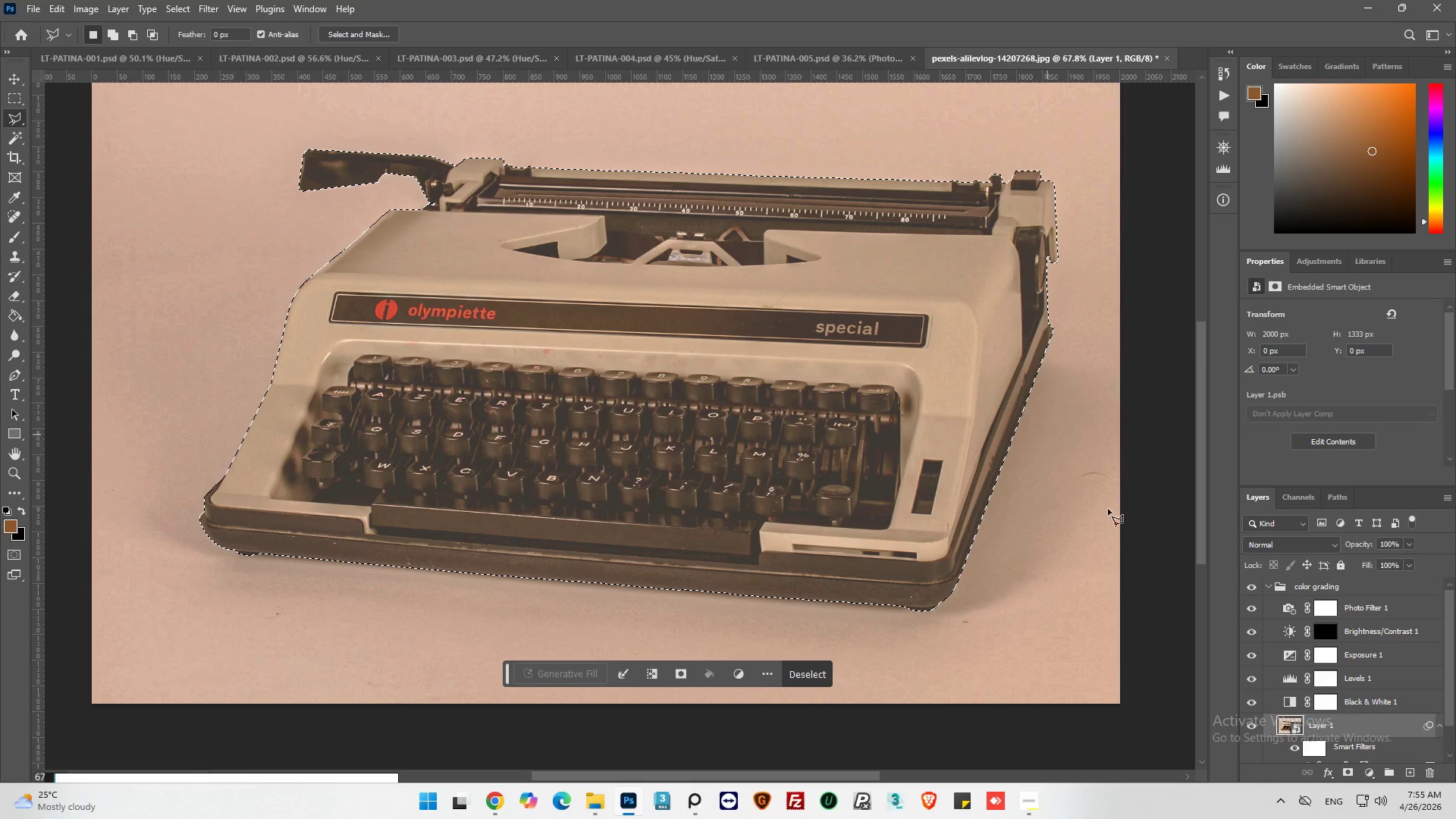 
hold_key(key=AltLeft, duration=0.88)
scroll: coordinate [979, 165], scroll_direction: up, amount: 6.0
 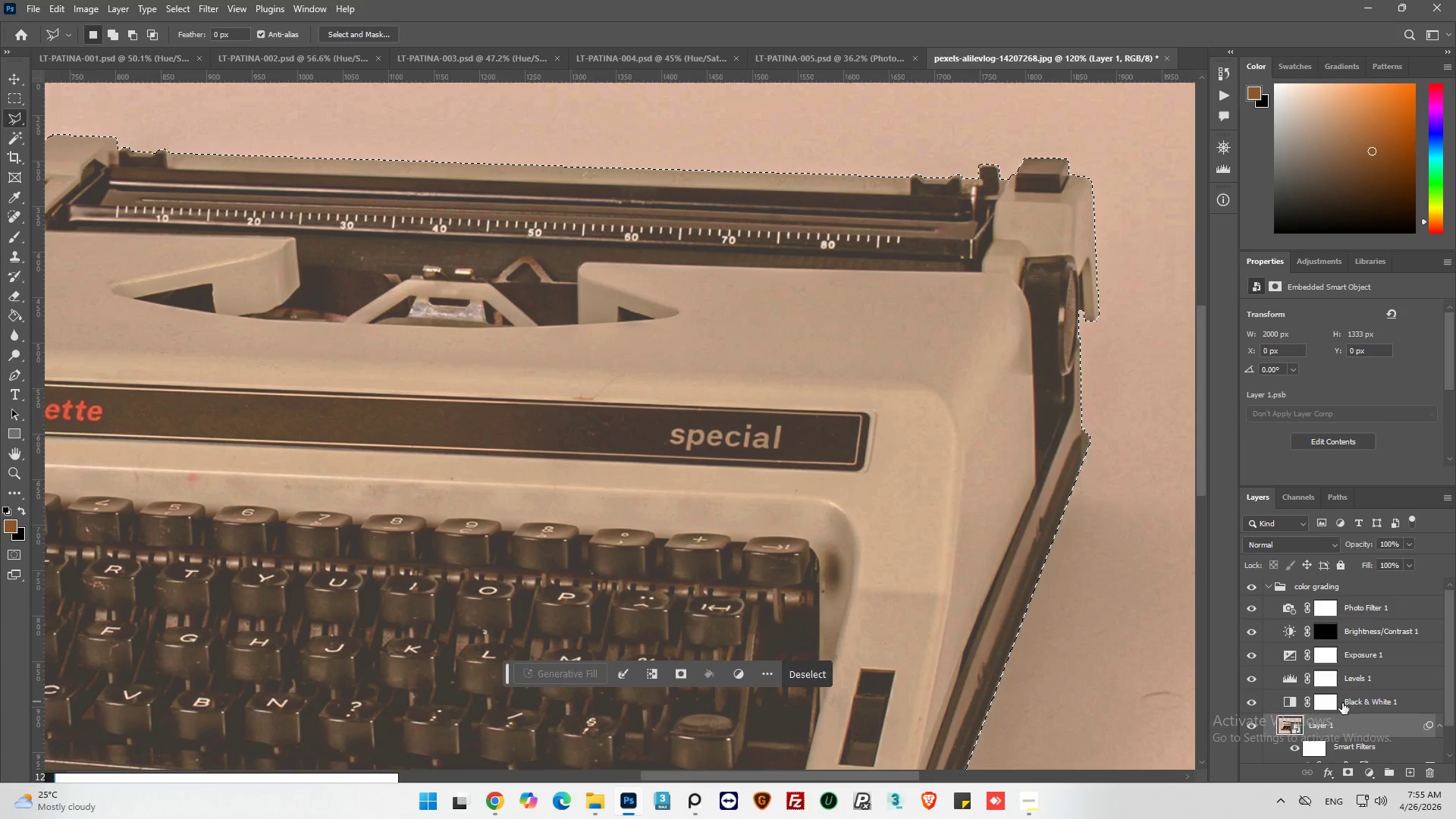 
left_click([1325, 704])
 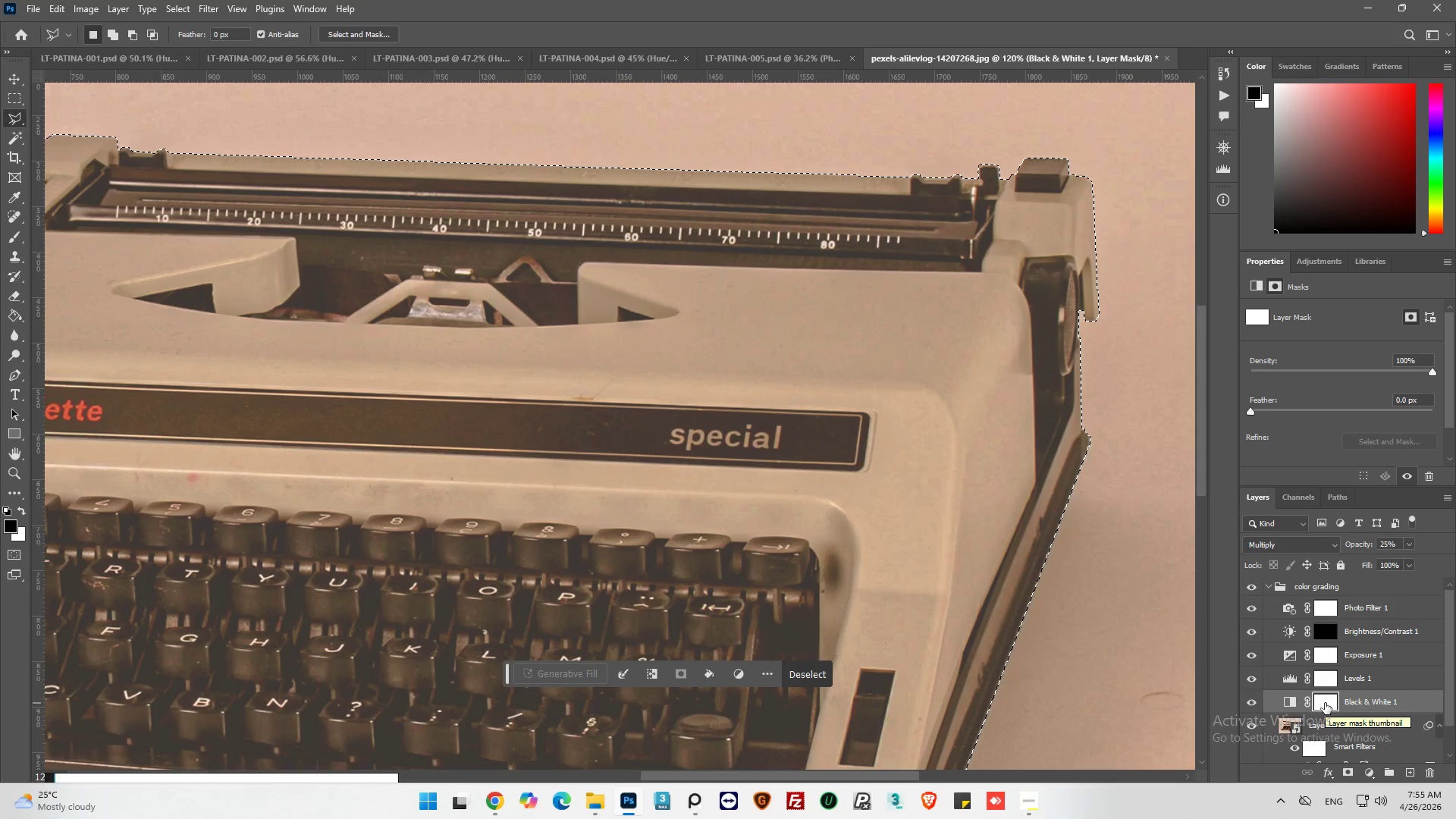 
hold_key(key=AltLeft, duration=0.67)
scroll: coordinate [808, 403], scroll_direction: down, amount: 10.0
 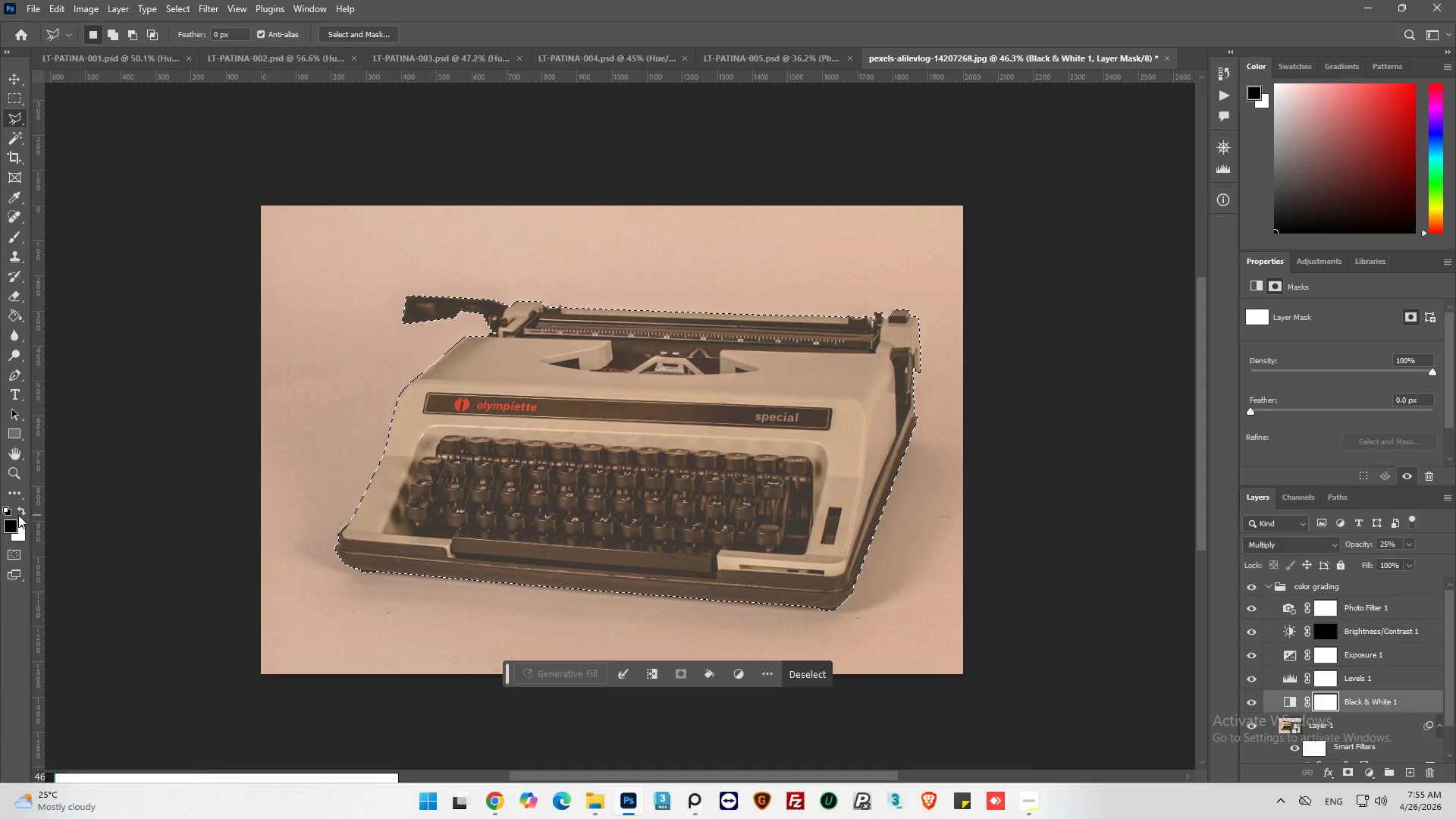 
left_click([21, 510])
 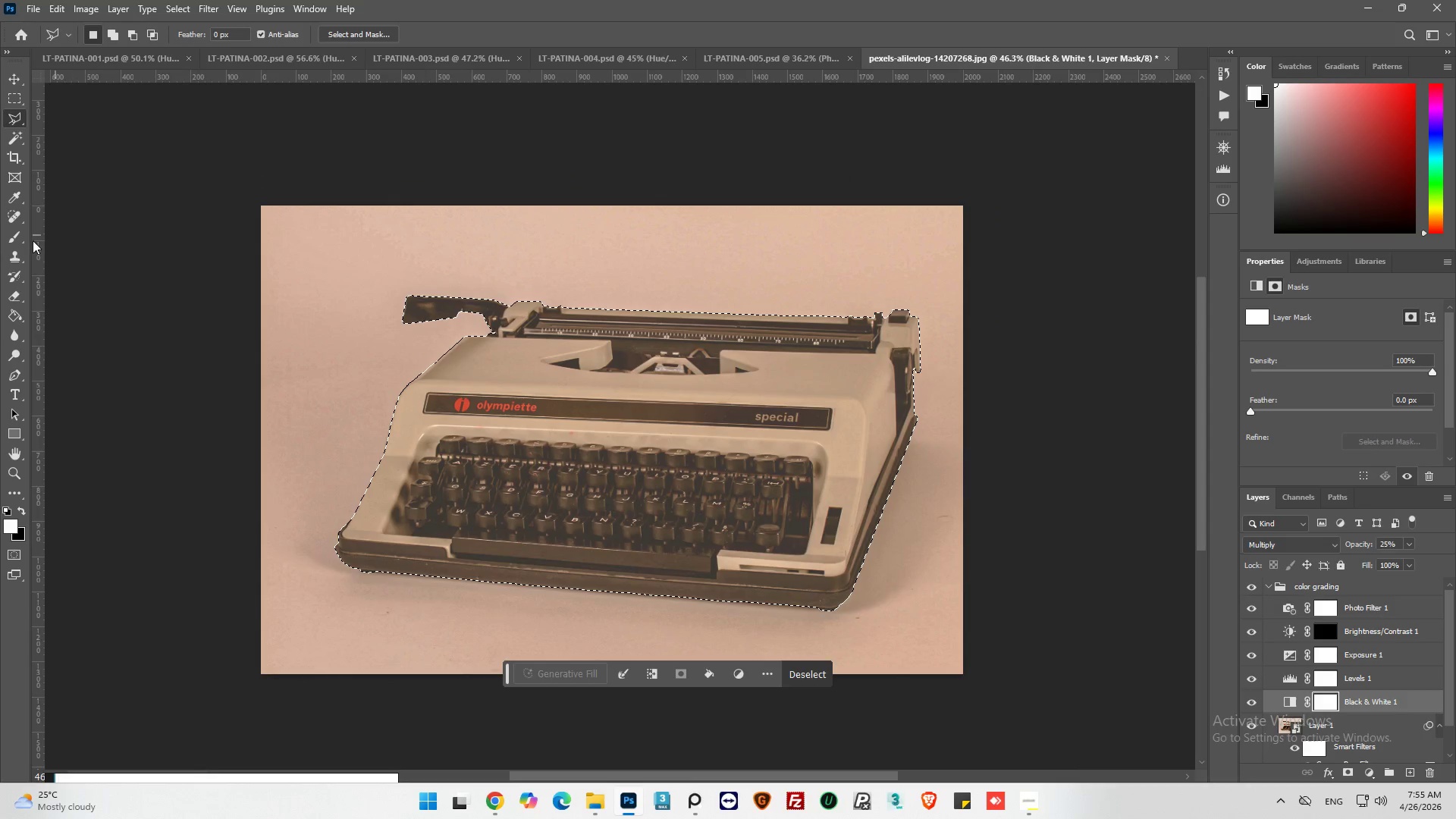 
left_click([11, 234])
 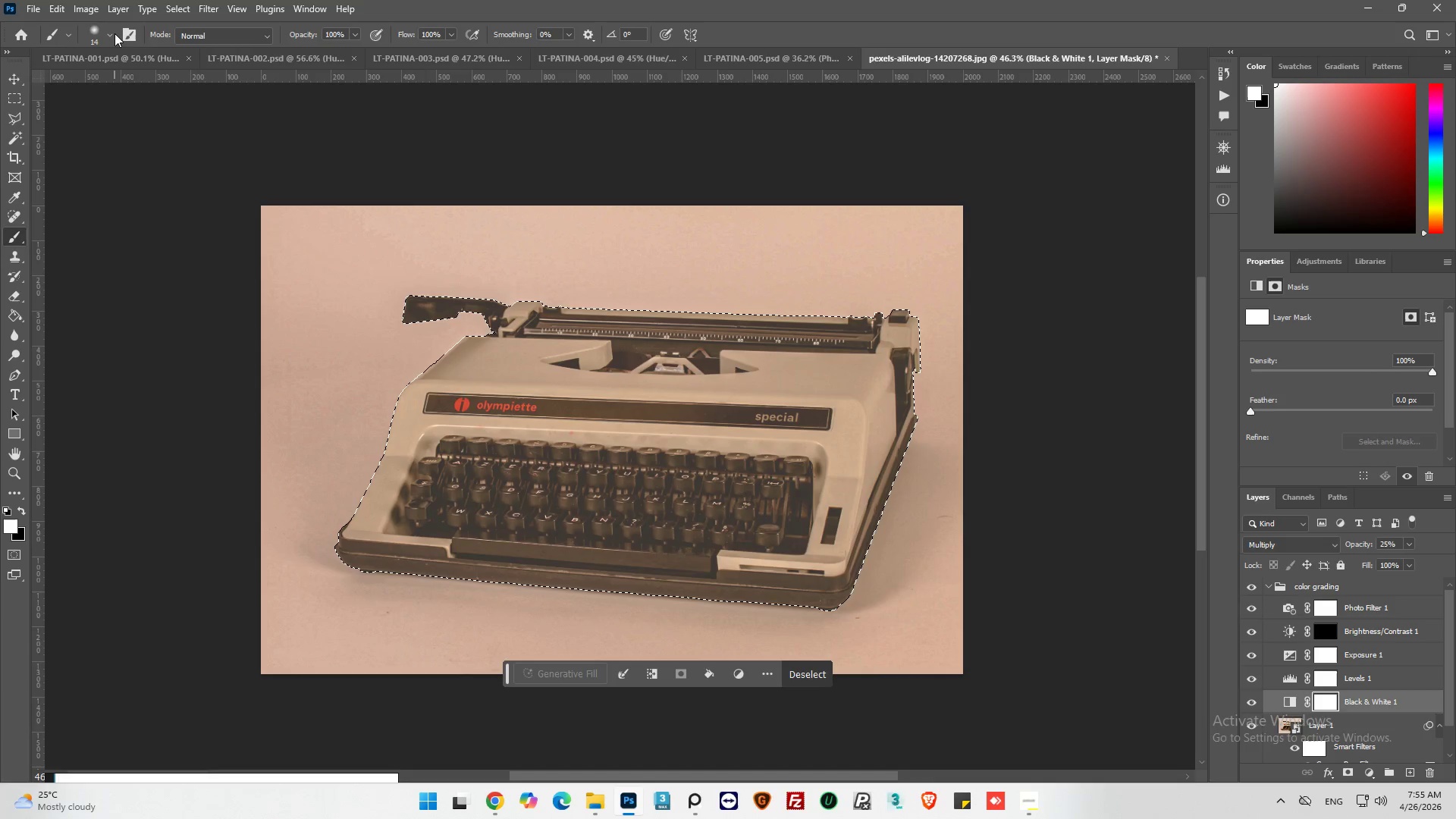 
left_click([110, 36])
 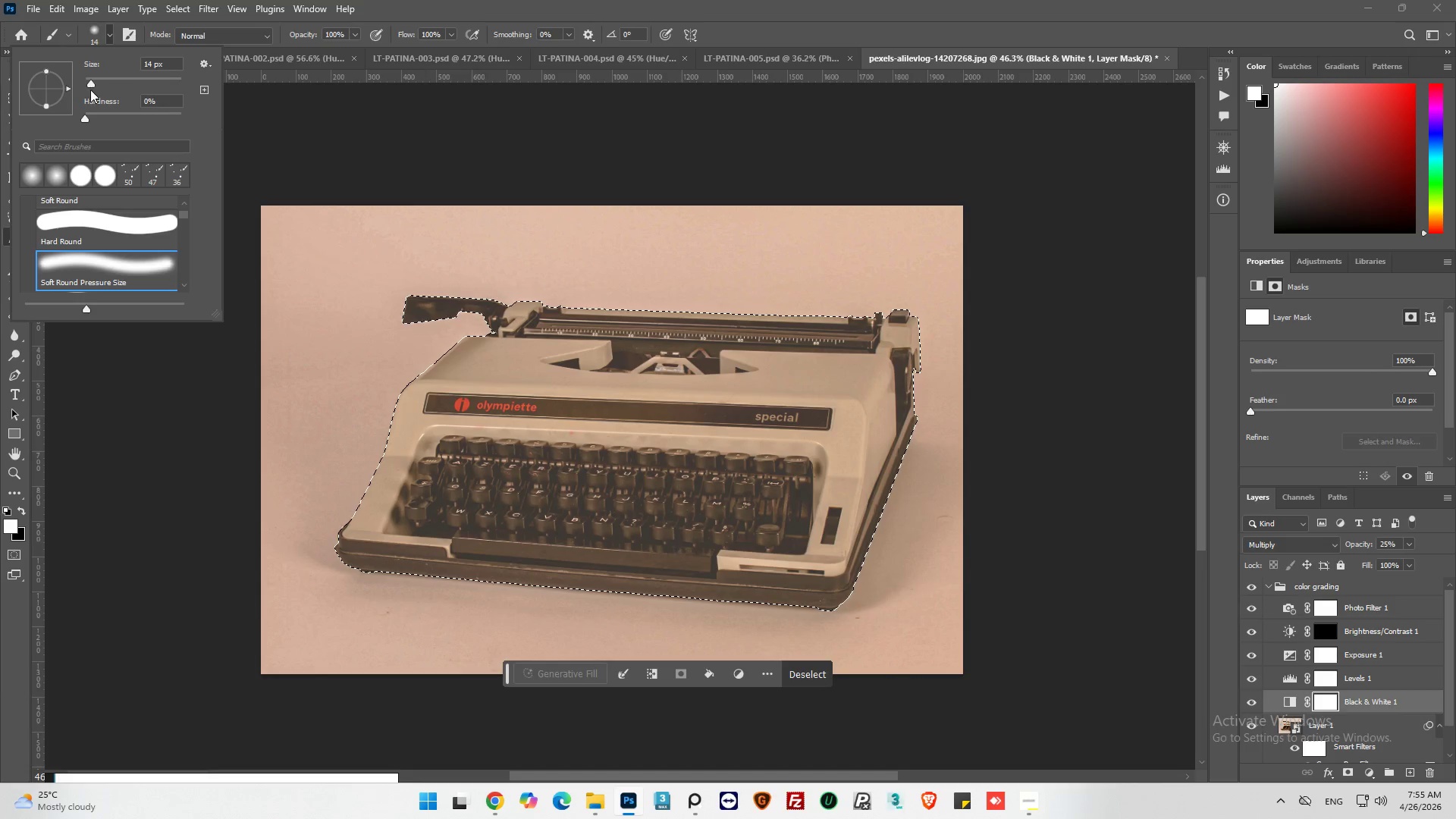 
left_click_drag(start_coordinate=[93, 83], to_coordinate=[131, 85])
 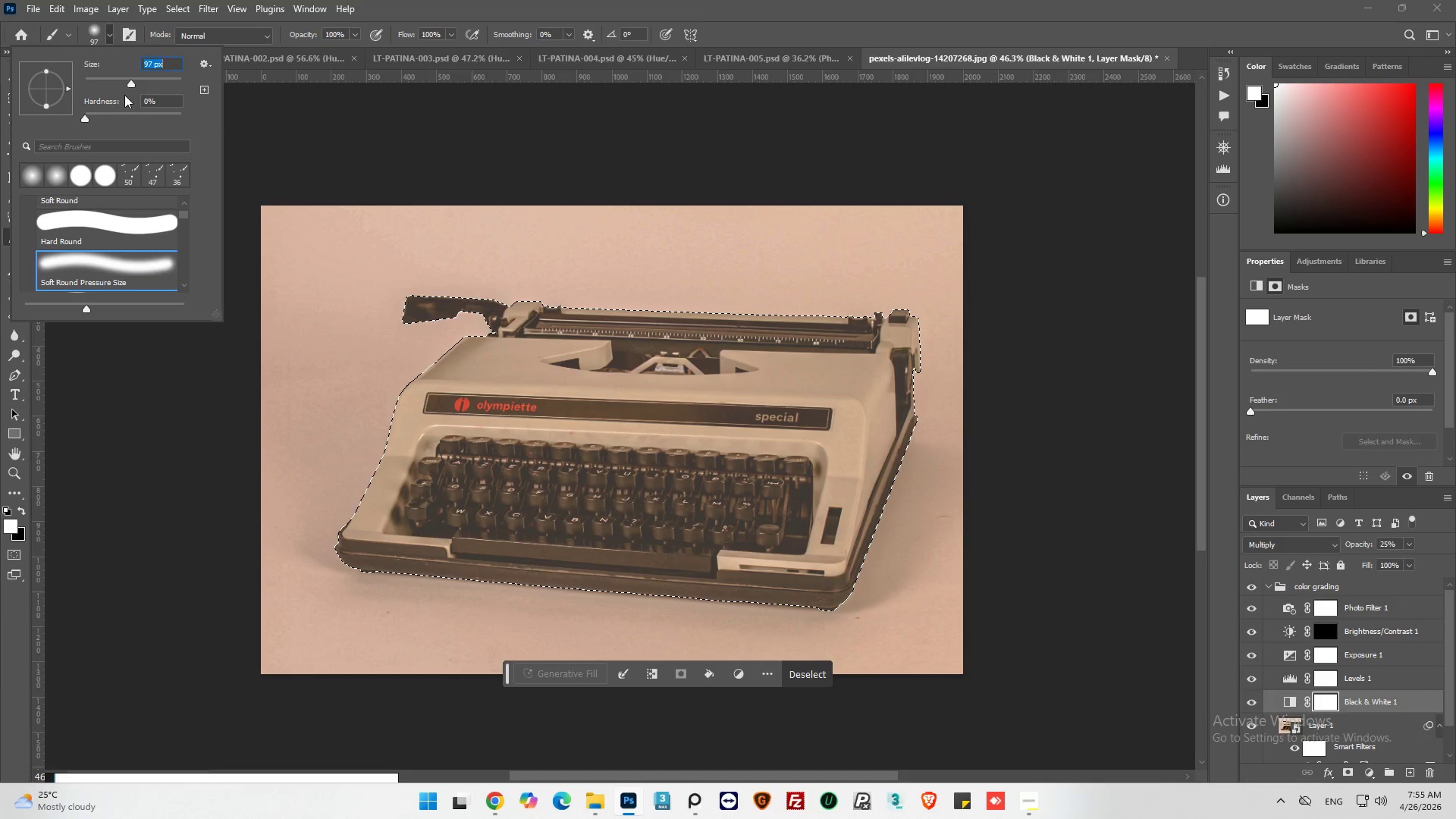 
left_click_drag(start_coordinate=[127, 85], to_coordinate=[209, 84])
 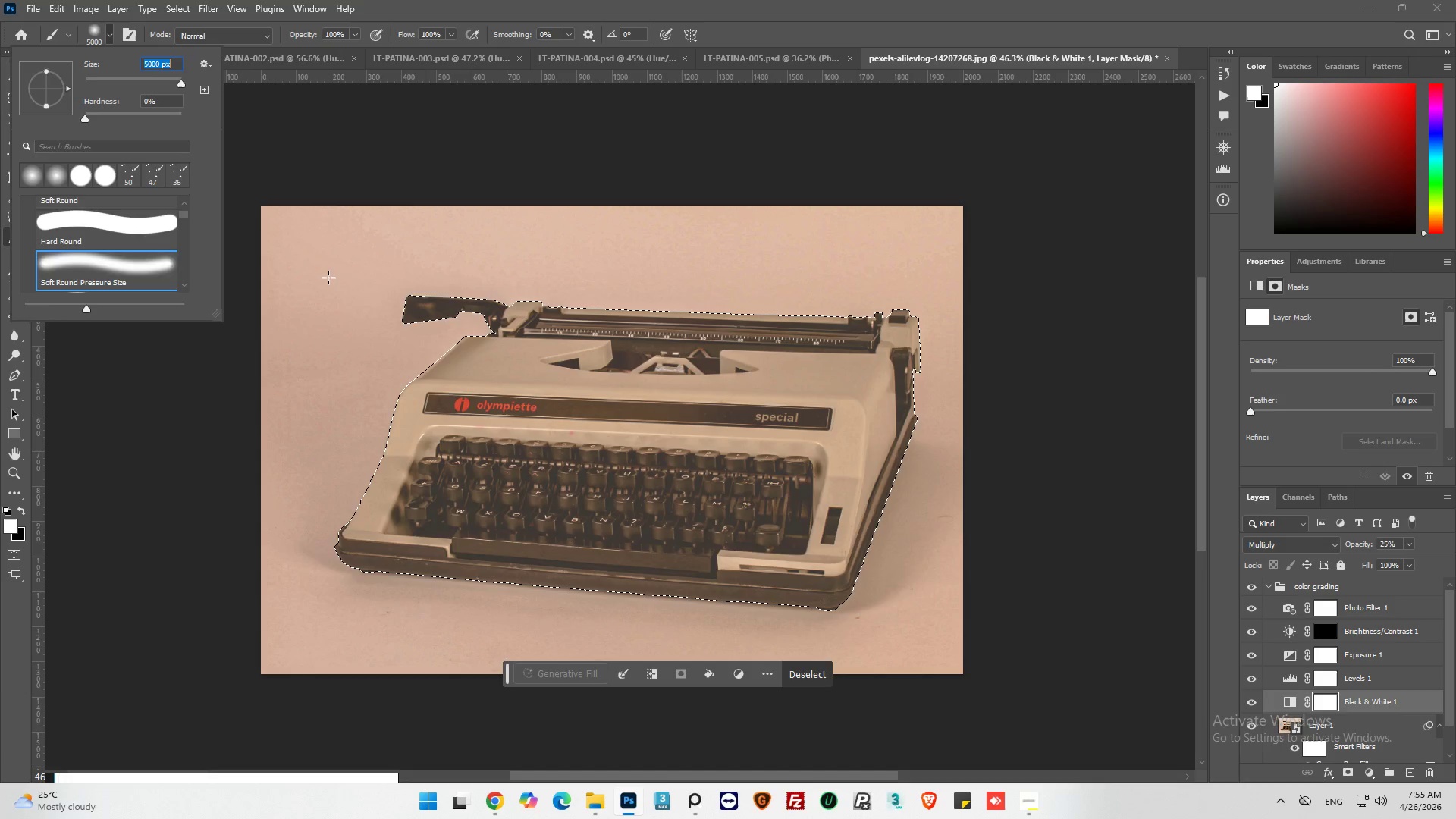 
left_click_drag(start_coordinate=[328, 278], to_coordinate=[962, 359])
 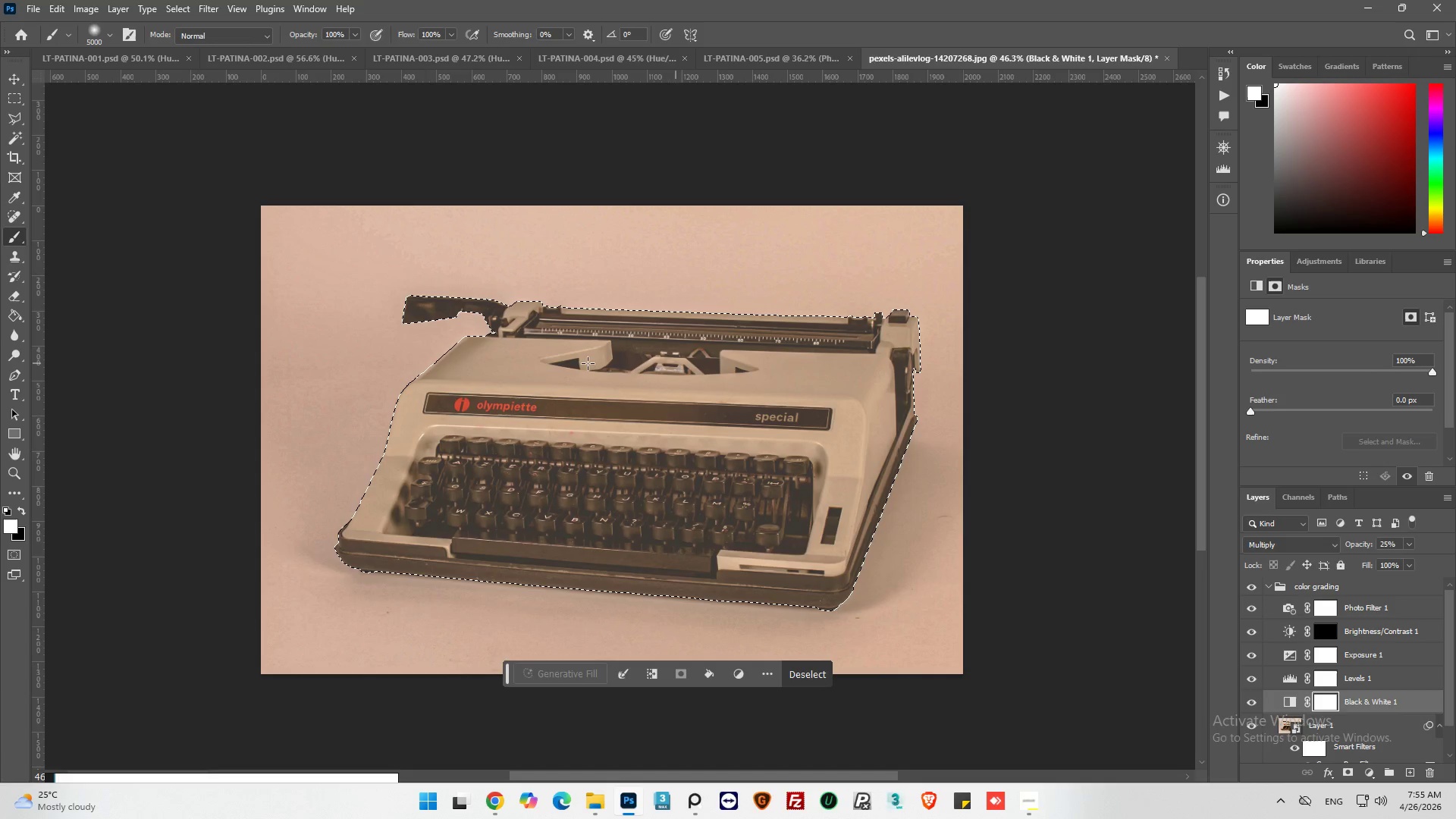 
left_click_drag(start_coordinate=[588, 363], to_coordinate=[832, 572])
 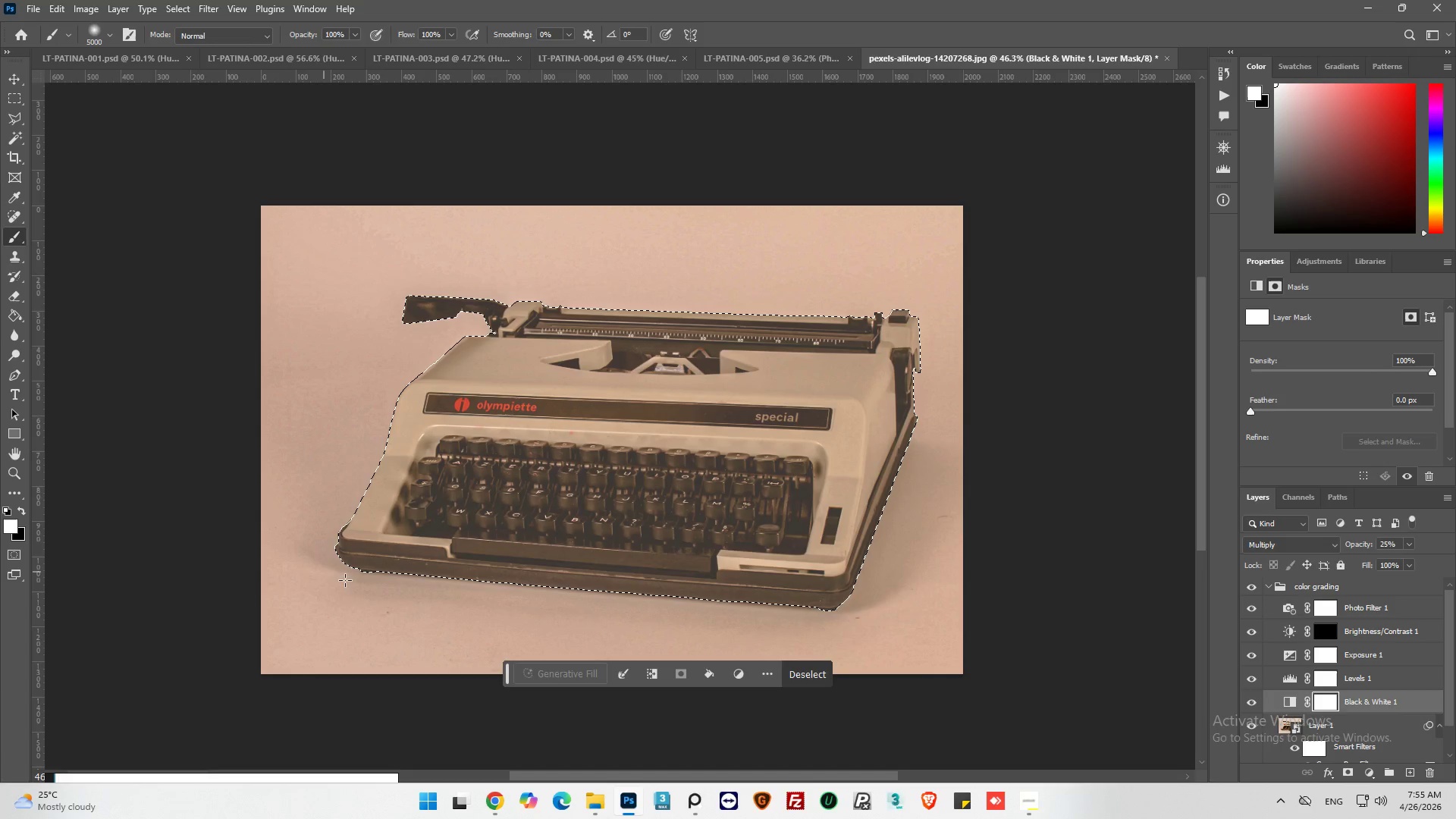 
left_click_drag(start_coordinate=[388, 590], to_coordinate=[809, 594])
 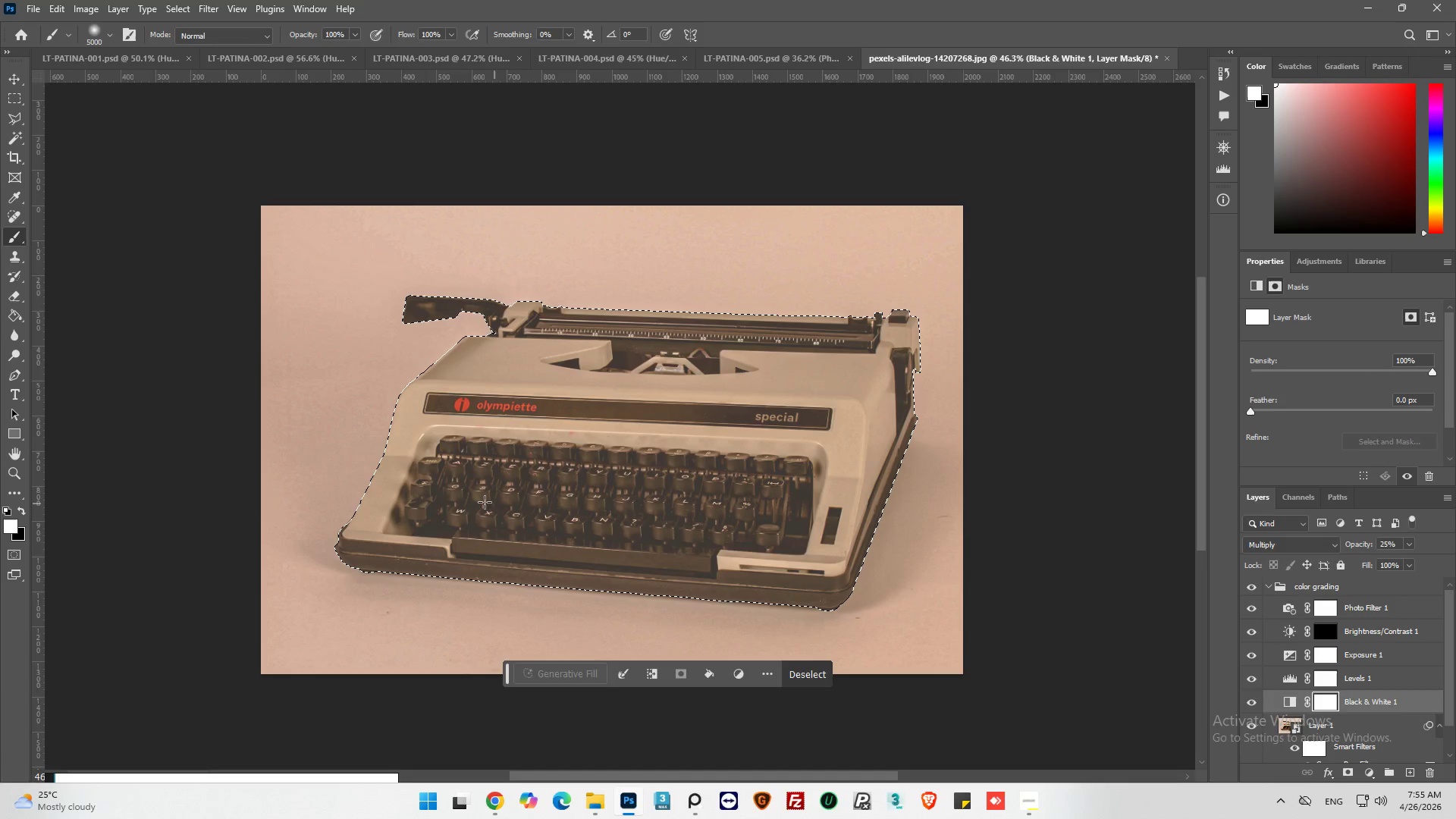 
left_click_drag(start_coordinate=[485, 502], to_coordinate=[382, 408])
 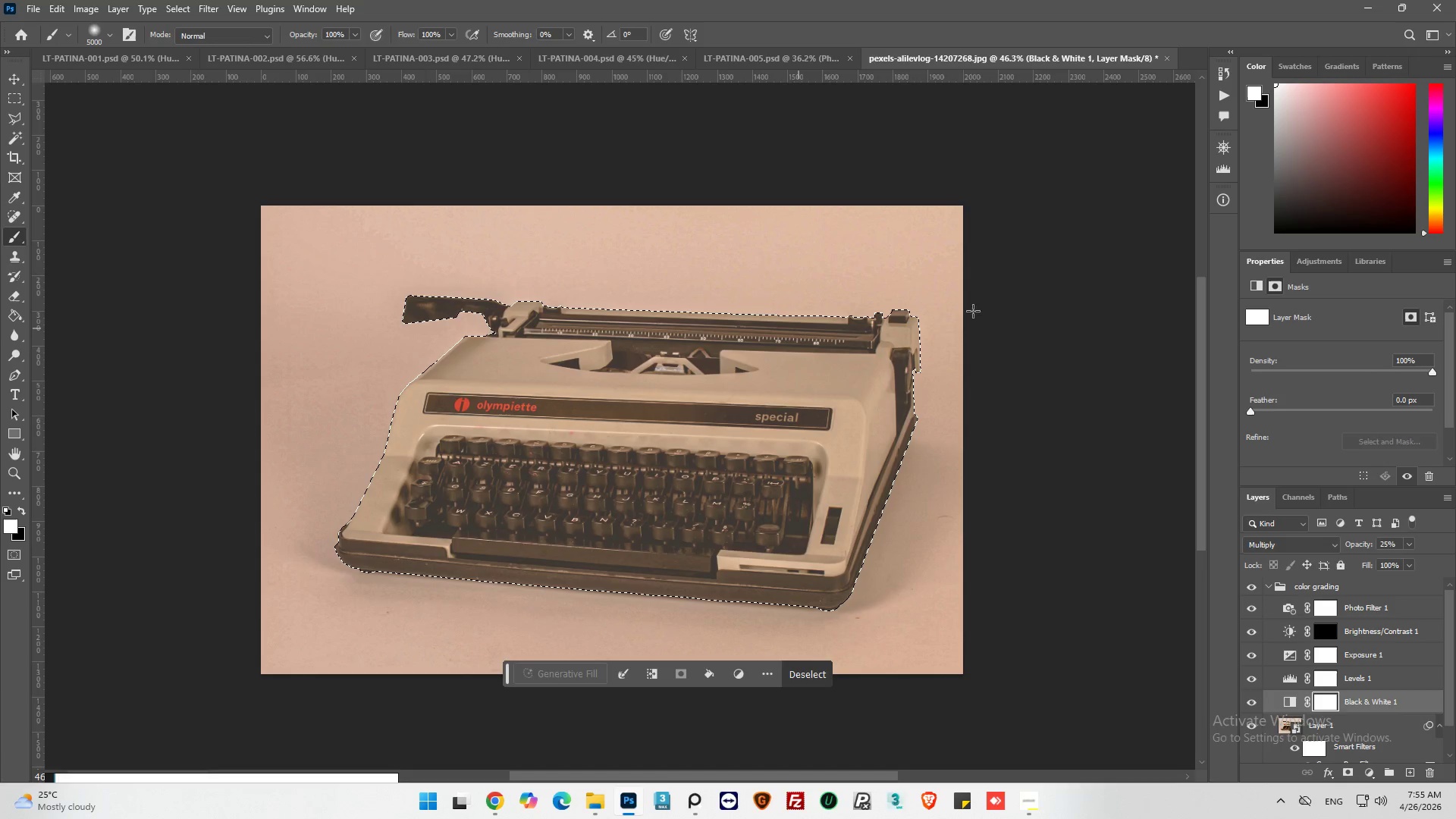 
left_click_drag(start_coordinate=[869, 345], to_coordinate=[516, 328])
 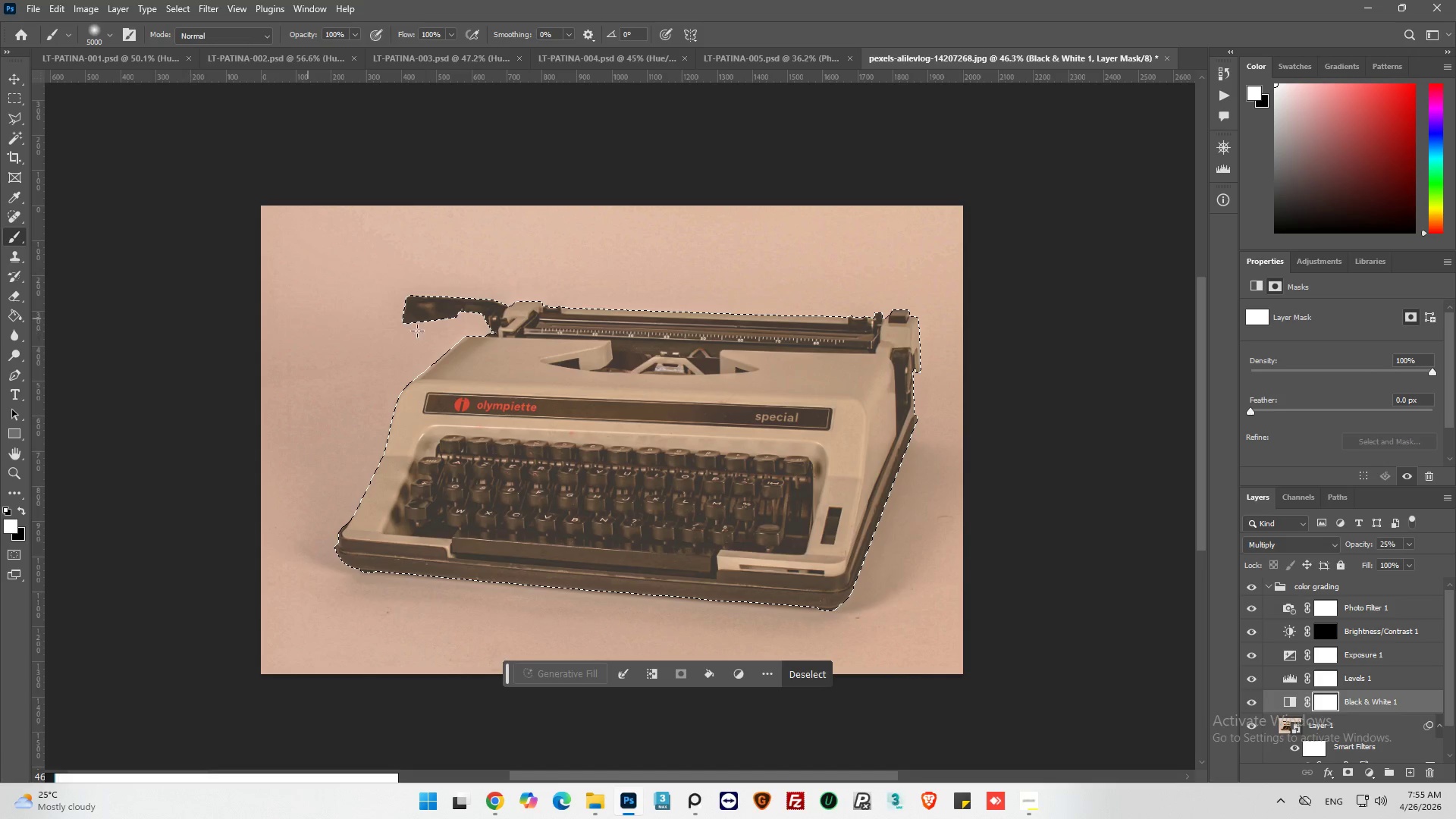 
left_click_drag(start_coordinate=[485, 350], to_coordinate=[632, 439])
 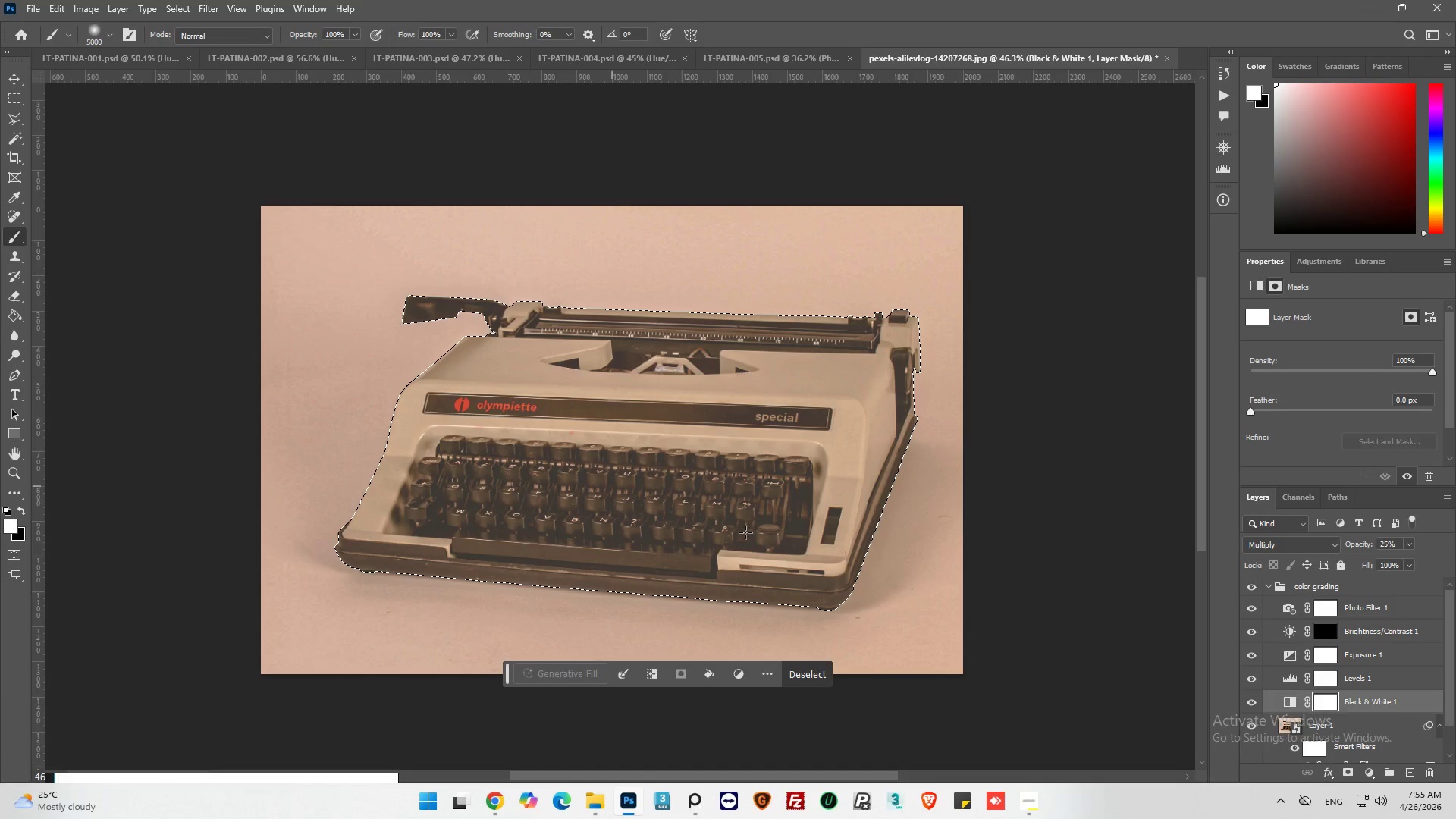 
left_click_drag(start_coordinate=[763, 548], to_coordinate=[723, 570])
 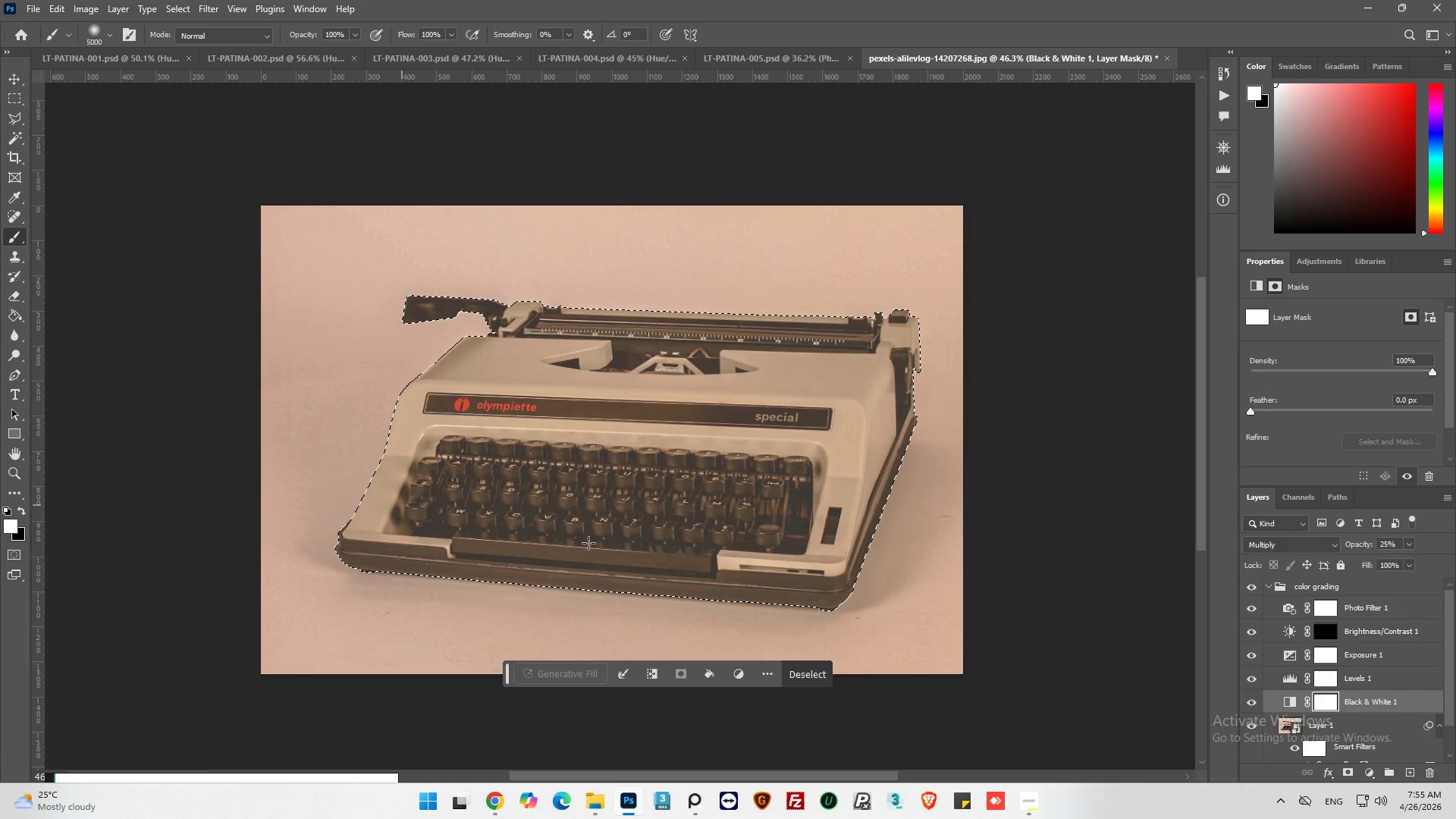 
left_click_drag(start_coordinate=[617, 557], to_coordinate=[588, 583])
 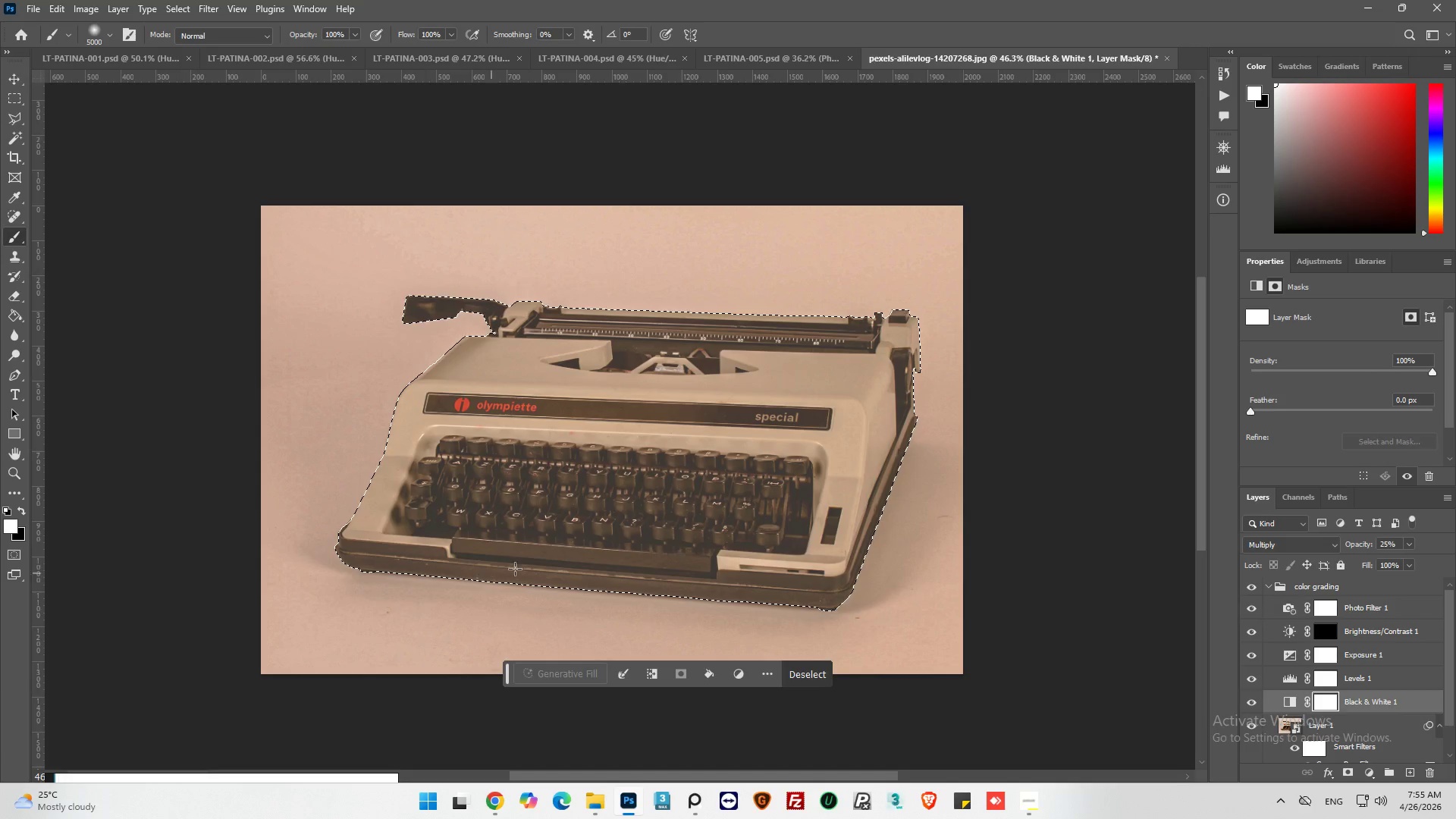 
left_click_drag(start_coordinate=[576, 561], to_coordinate=[687, 604])
 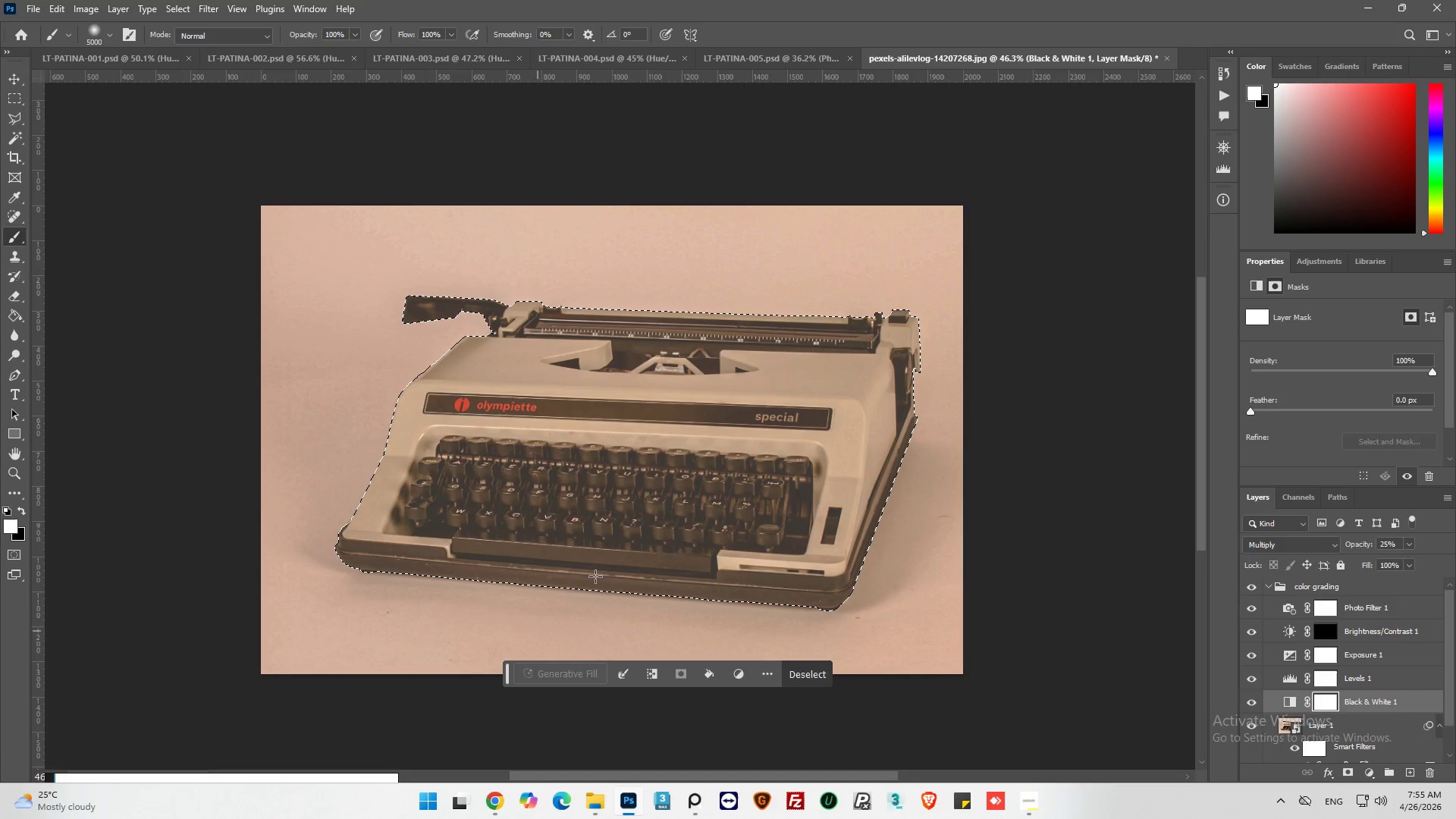 
left_click_drag(start_coordinate=[657, 551], to_coordinate=[742, 596])
 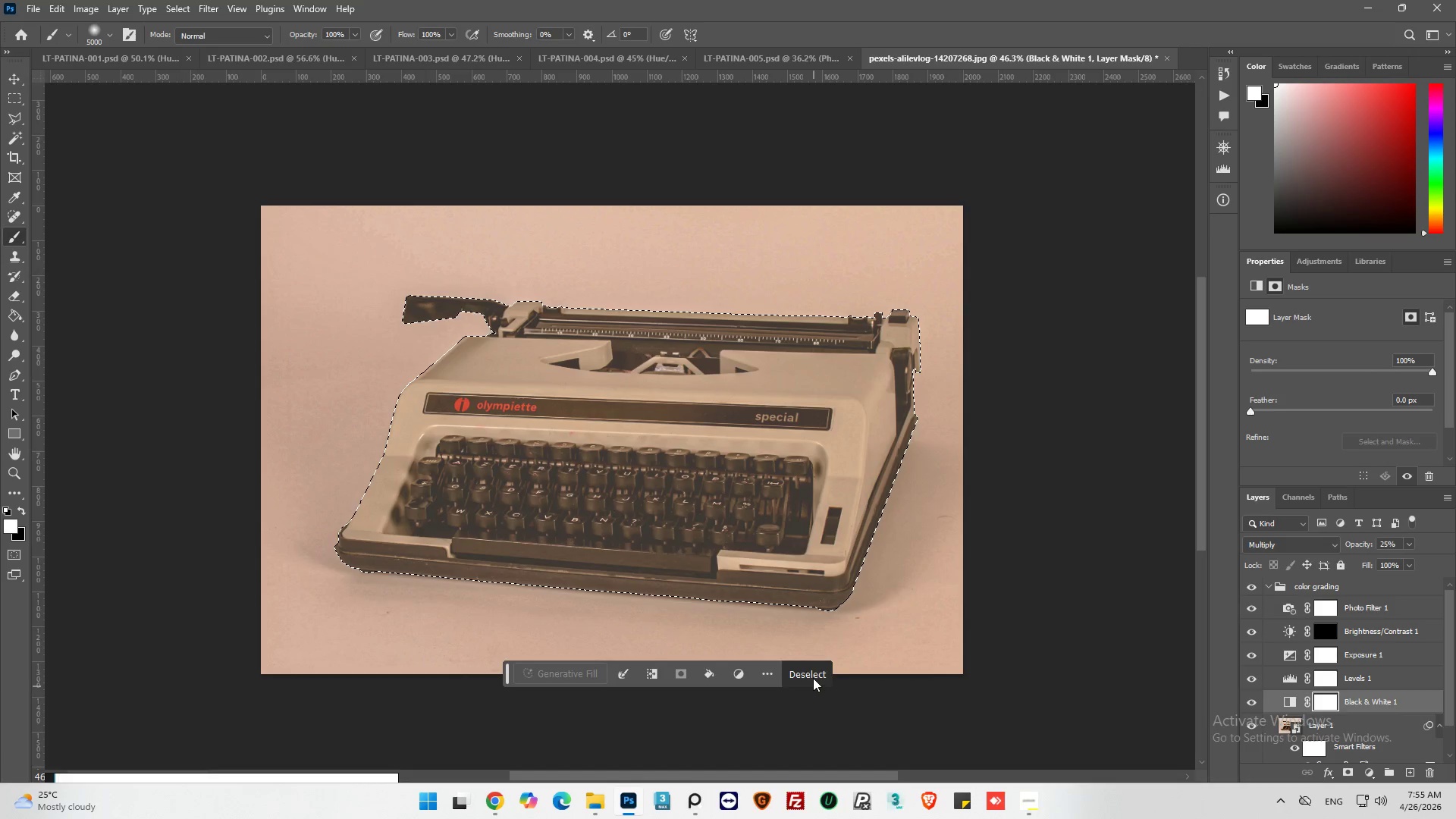 
left_click([811, 671])
 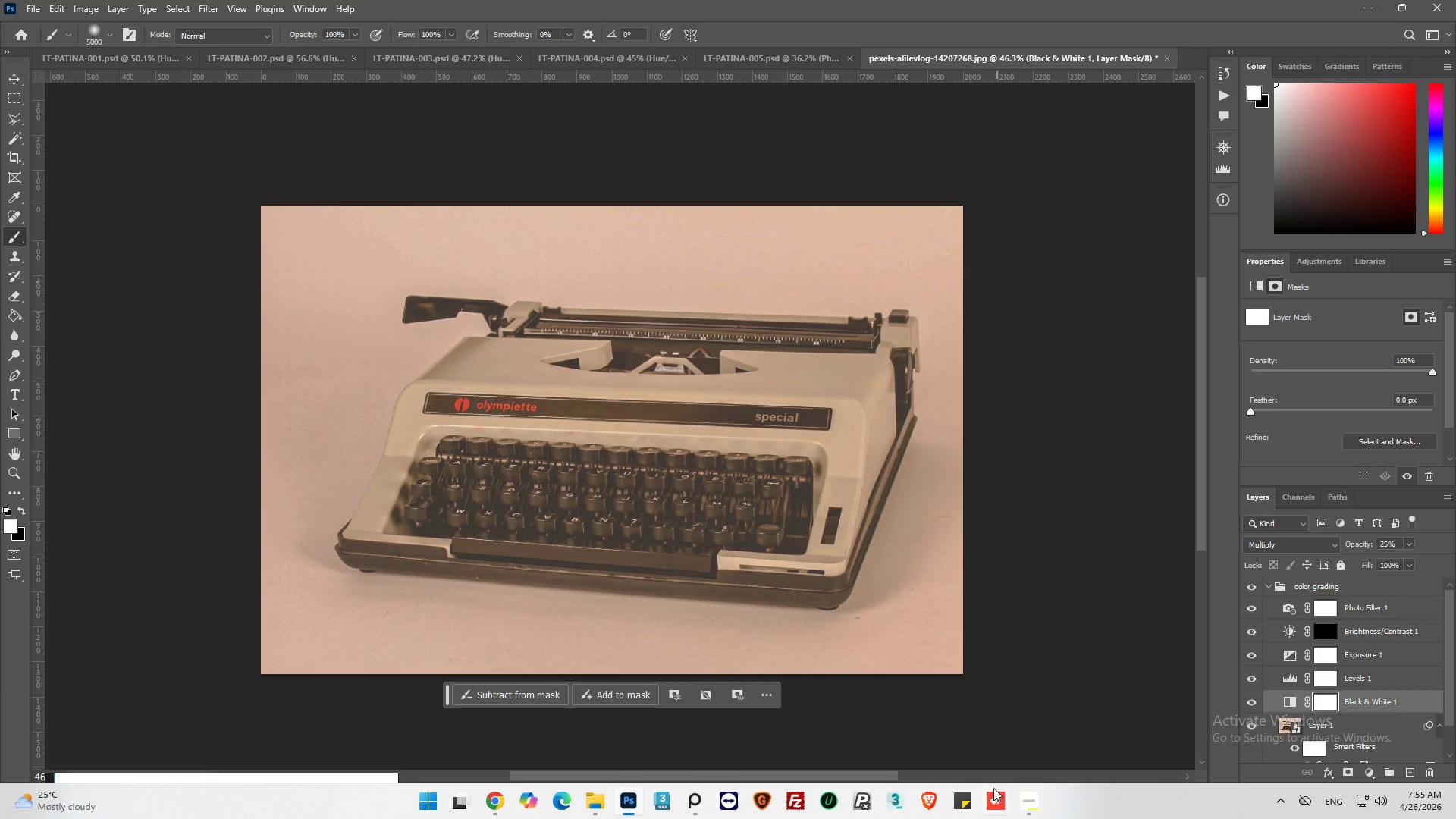 
left_click([1028, 810])
 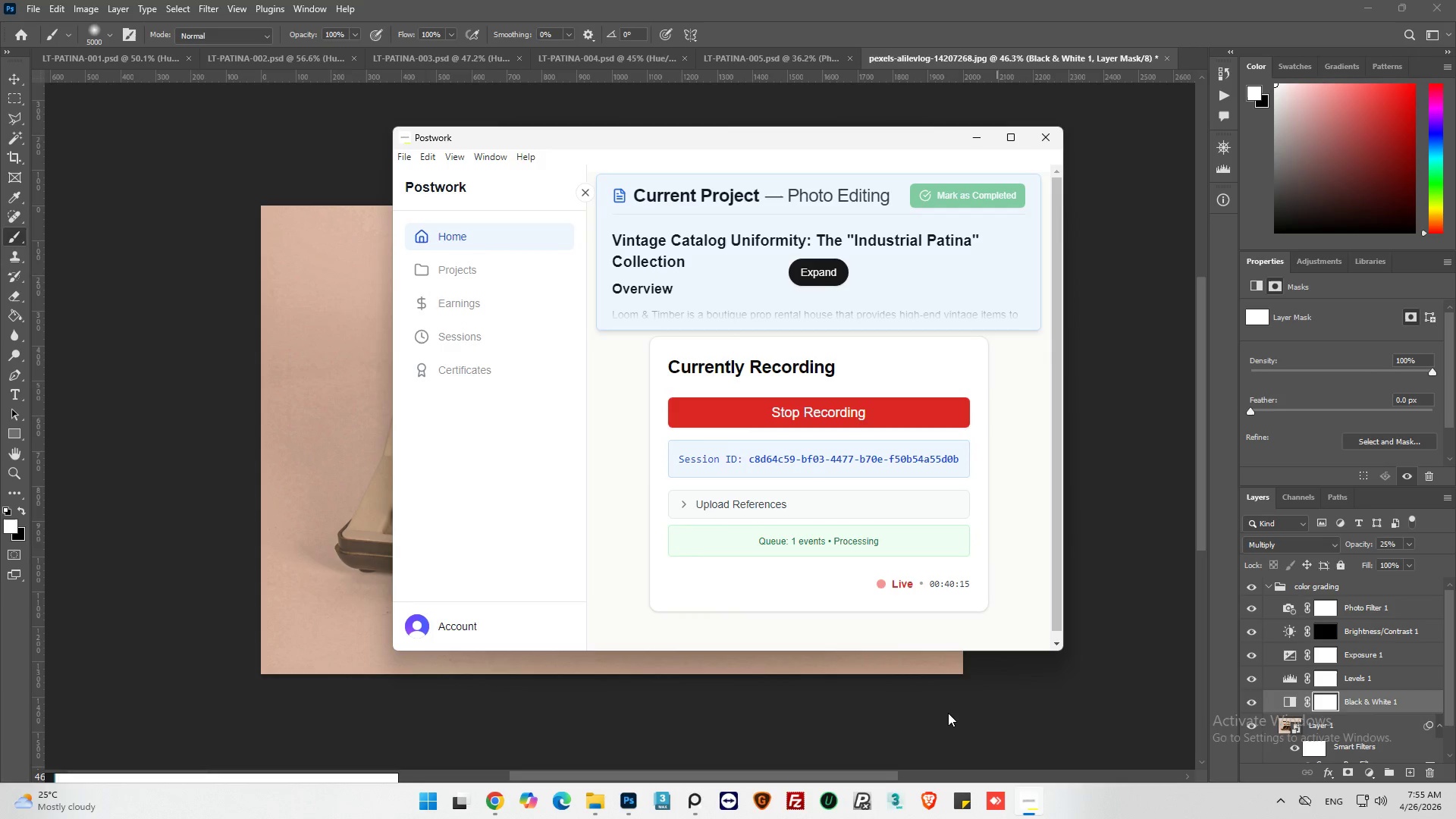 
wait(8.45)
 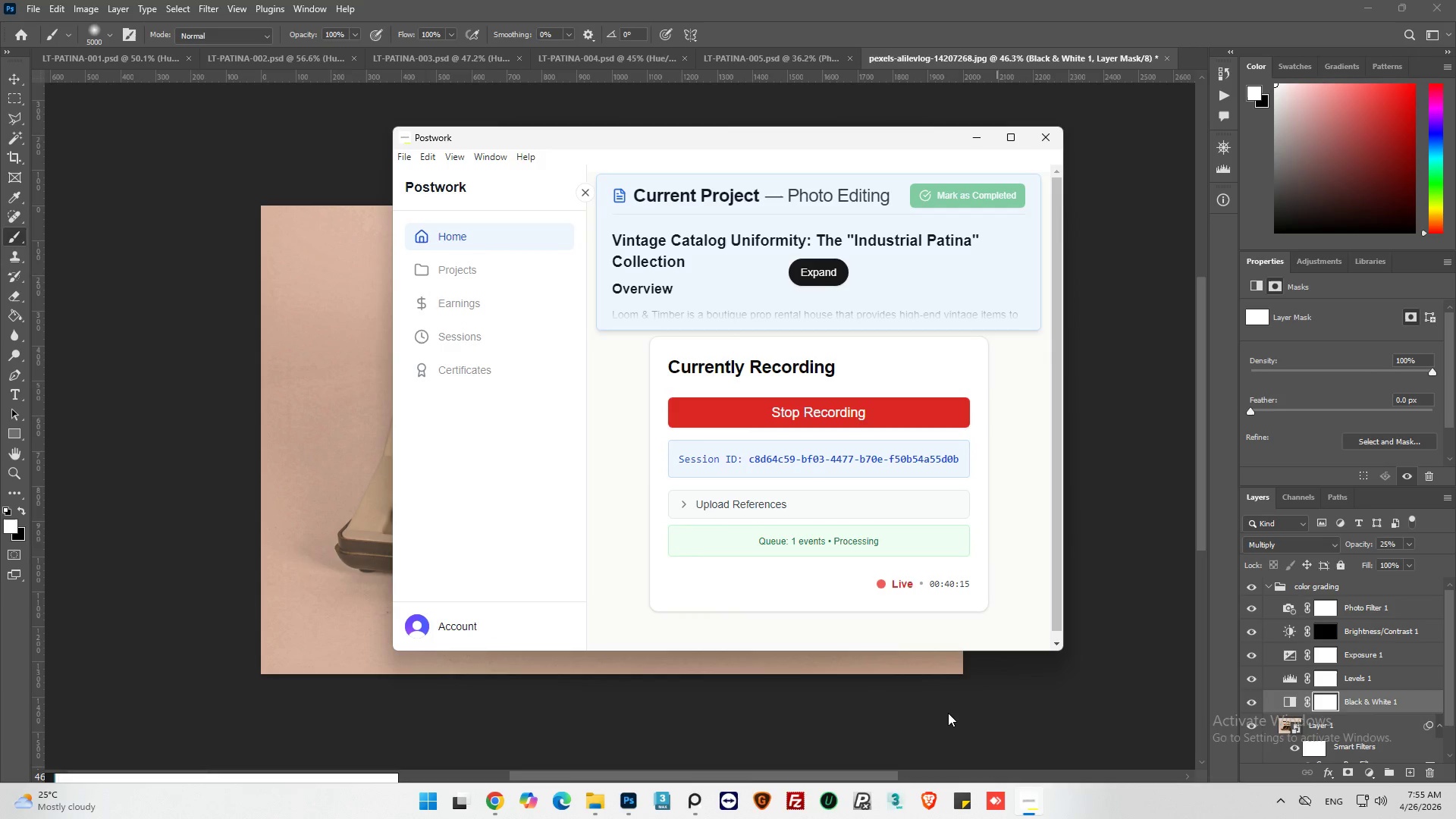 
key(Control+S)
 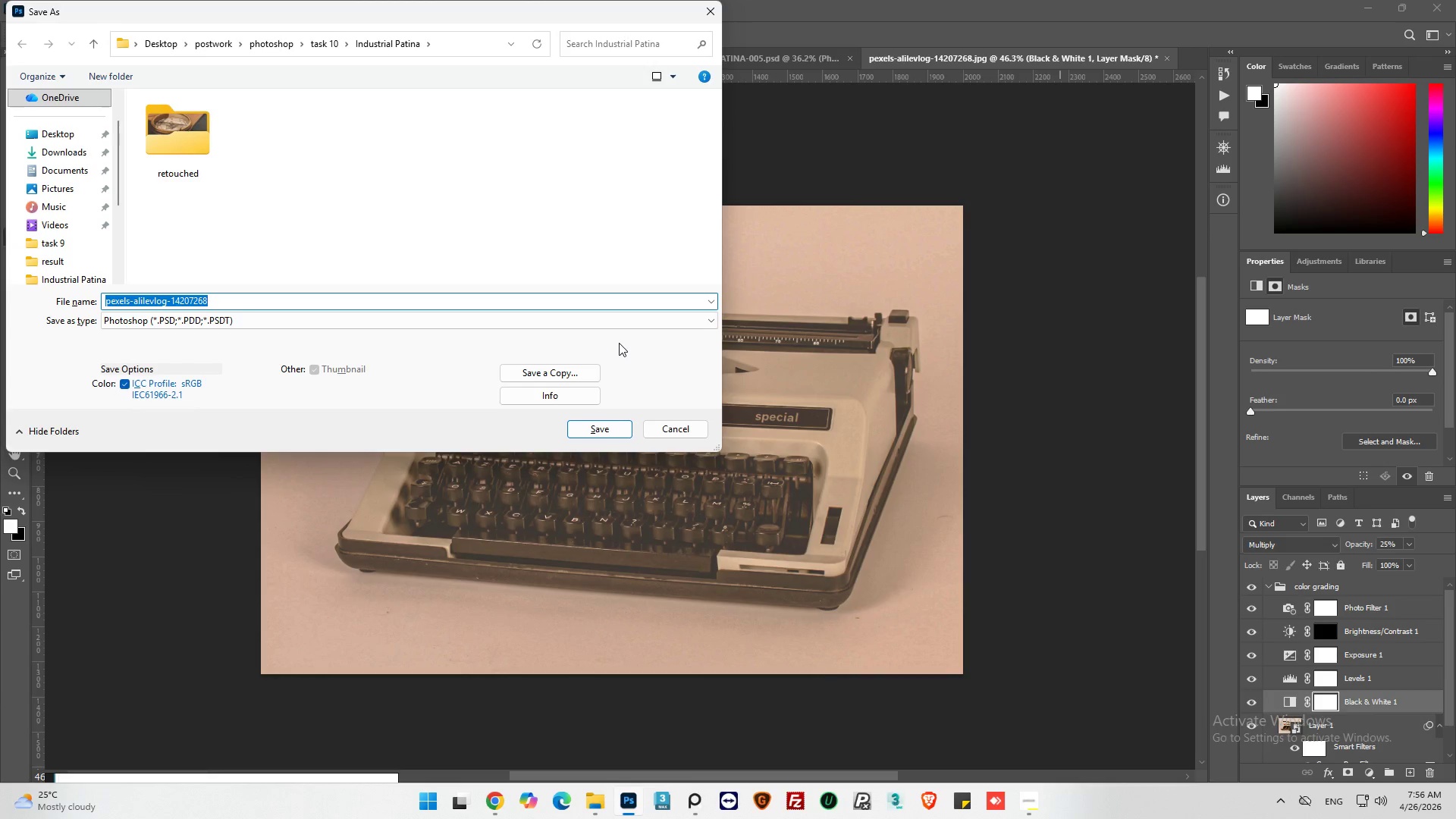 
wait(5.39)
 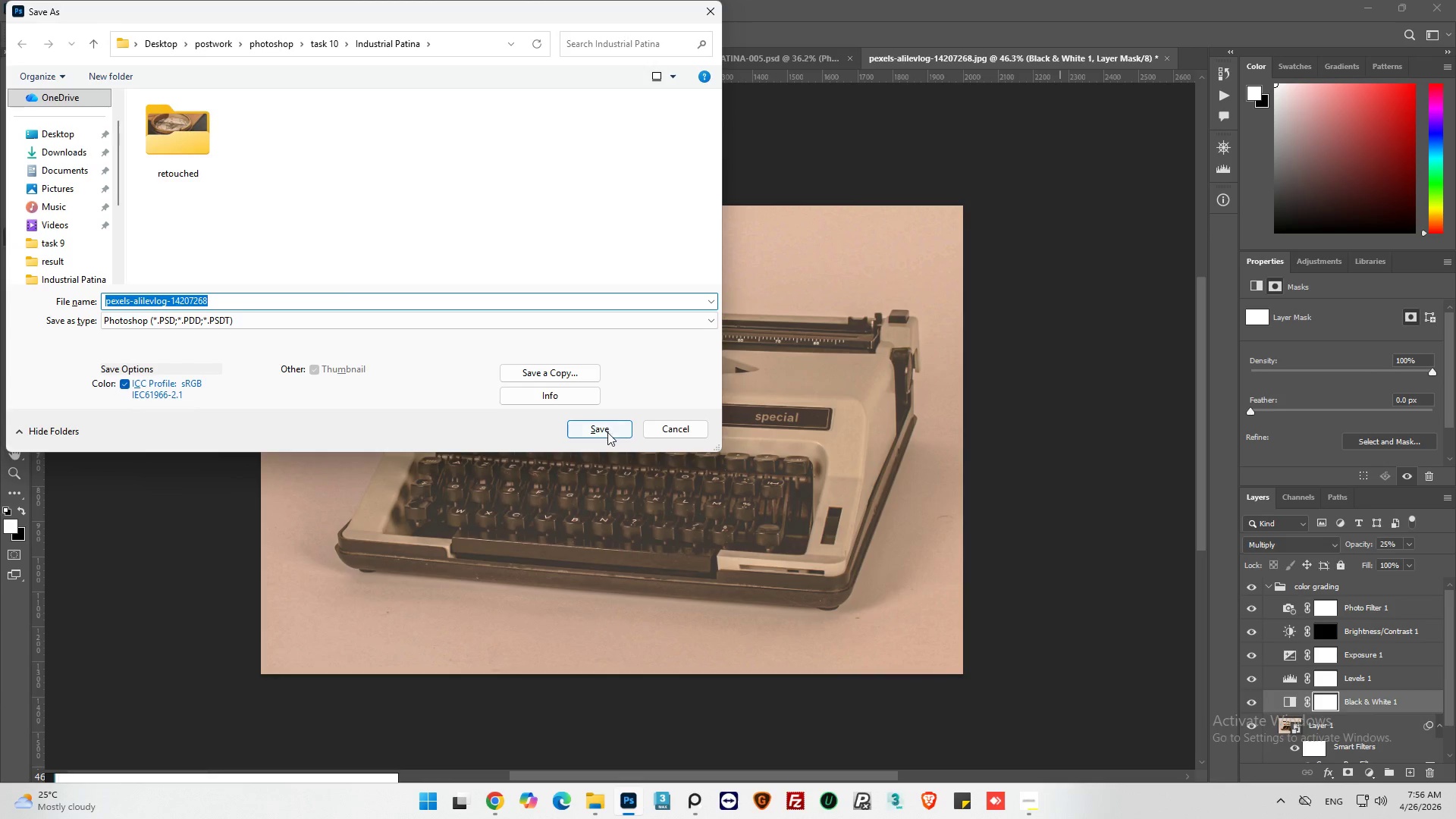 
double_click([173, 122])
 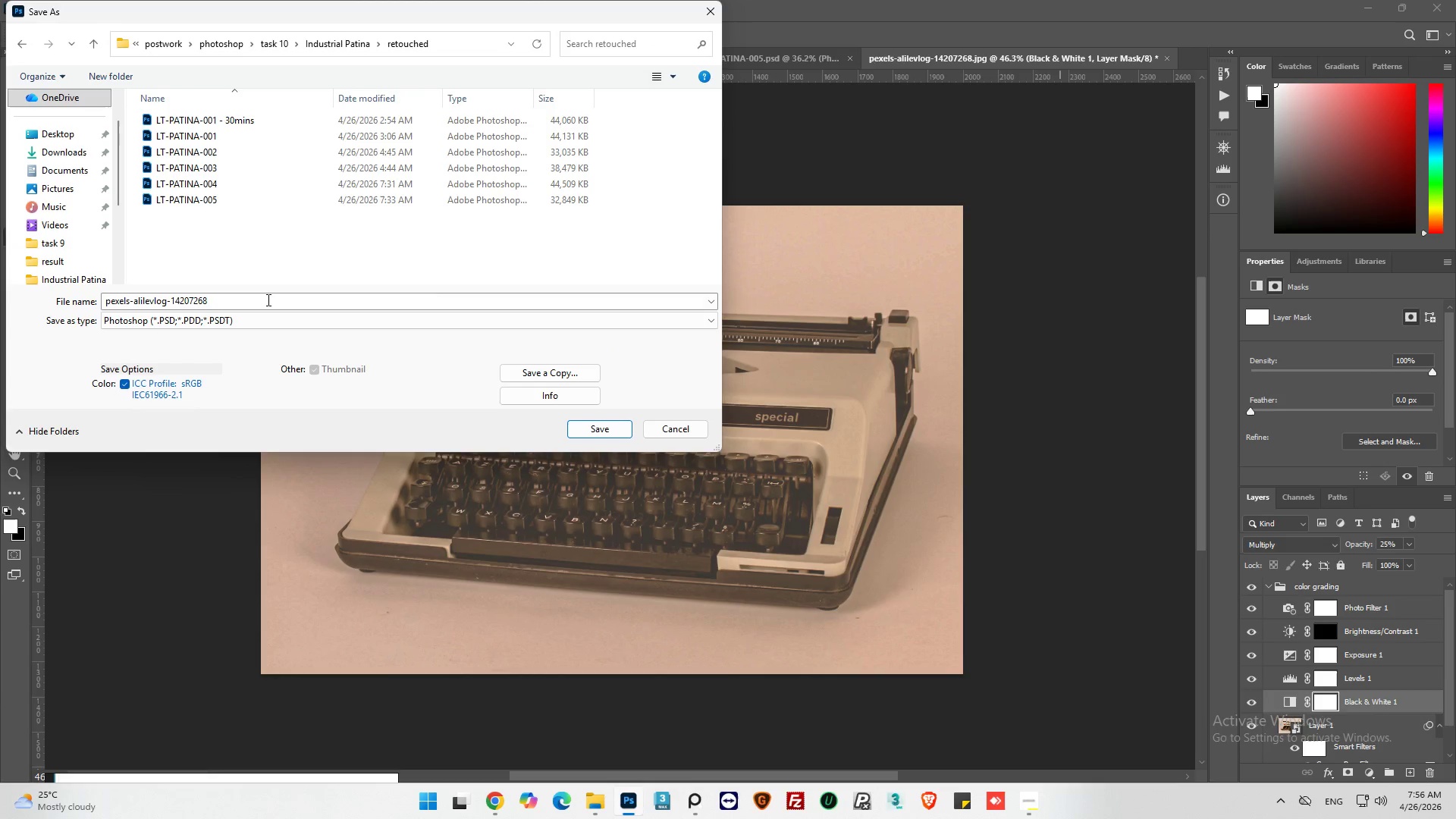 
left_click([243, 205])
 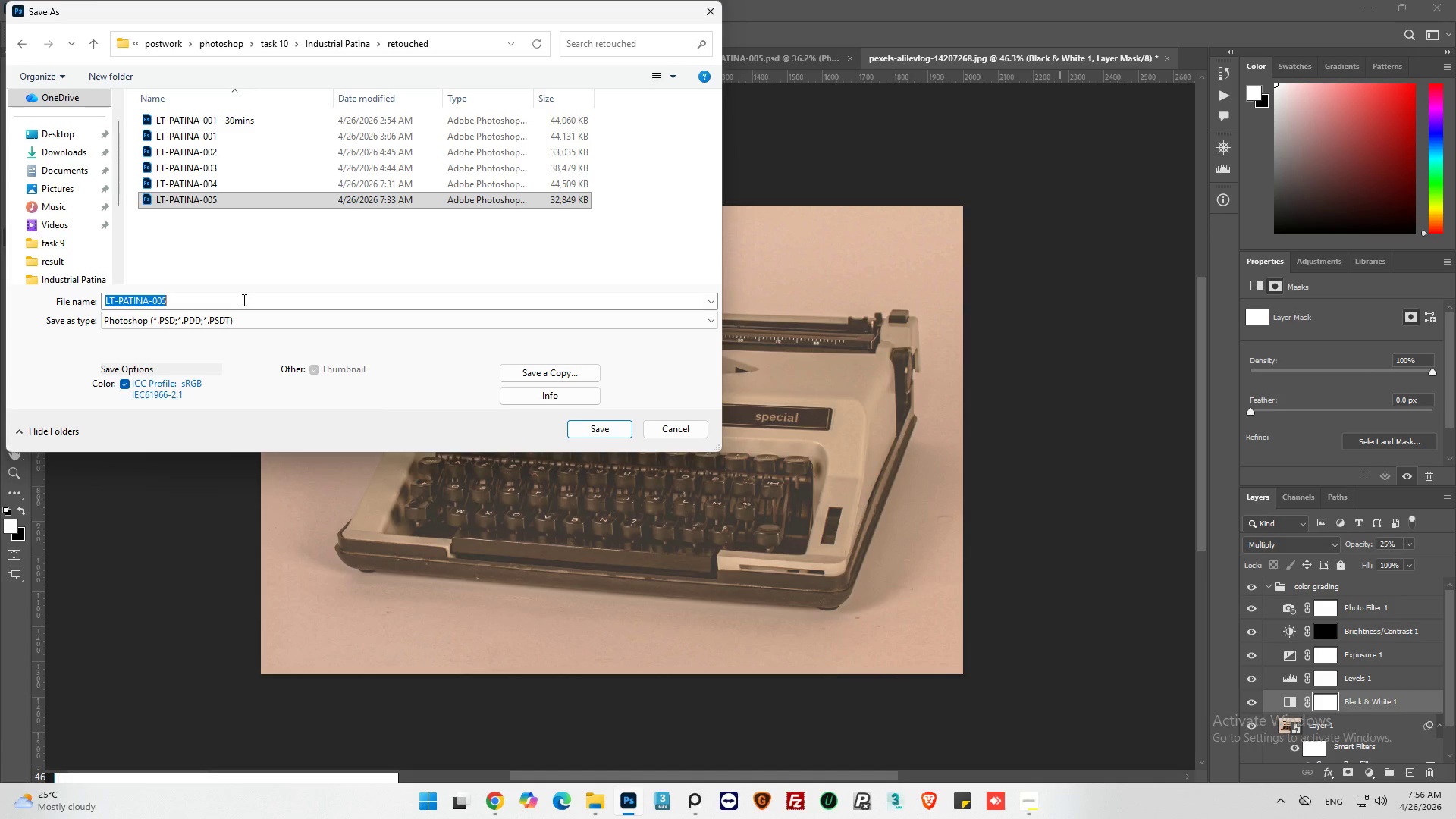 
double_click([244, 300])
 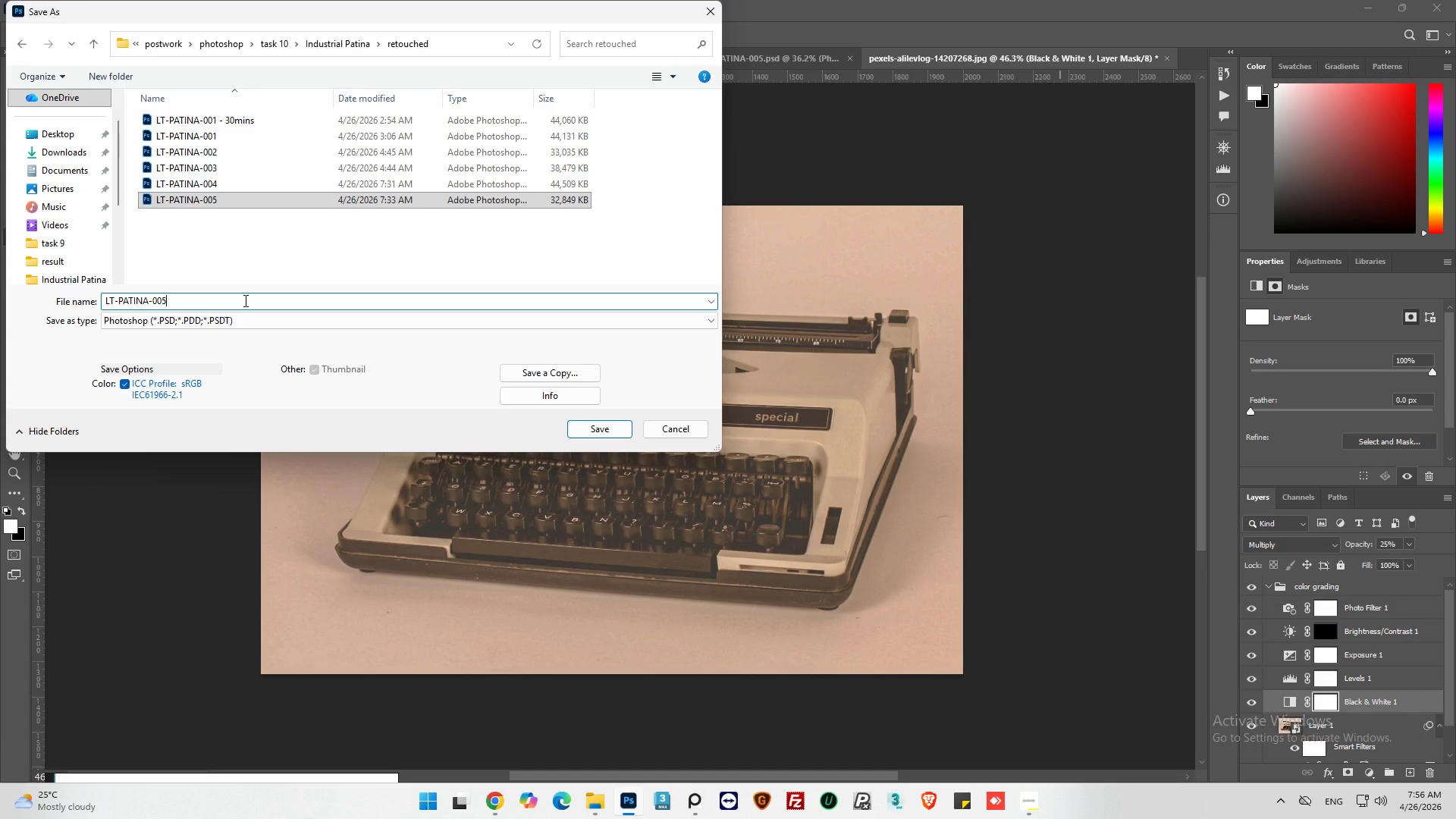 
key(Backspace)
 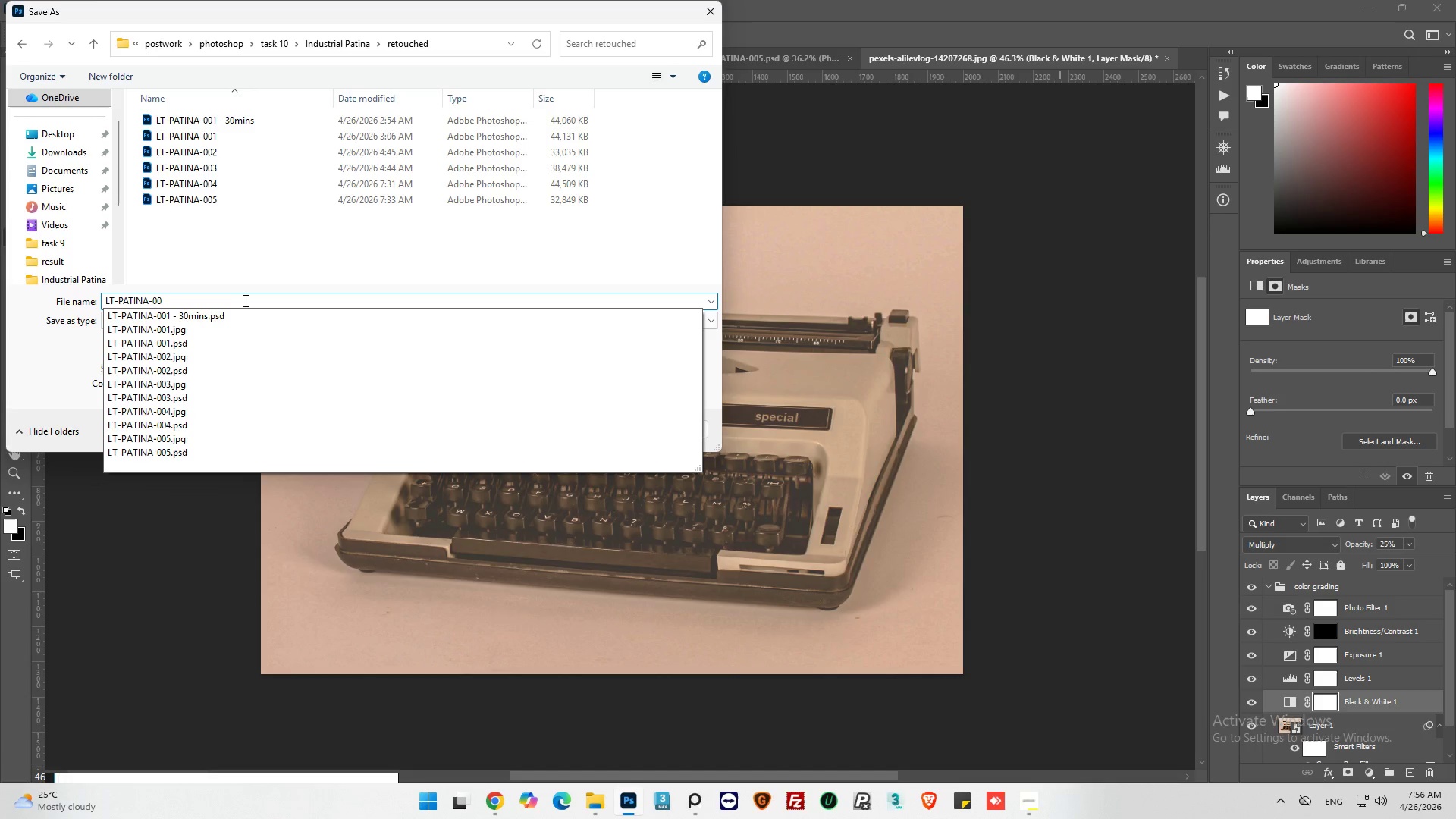 
key(6)
 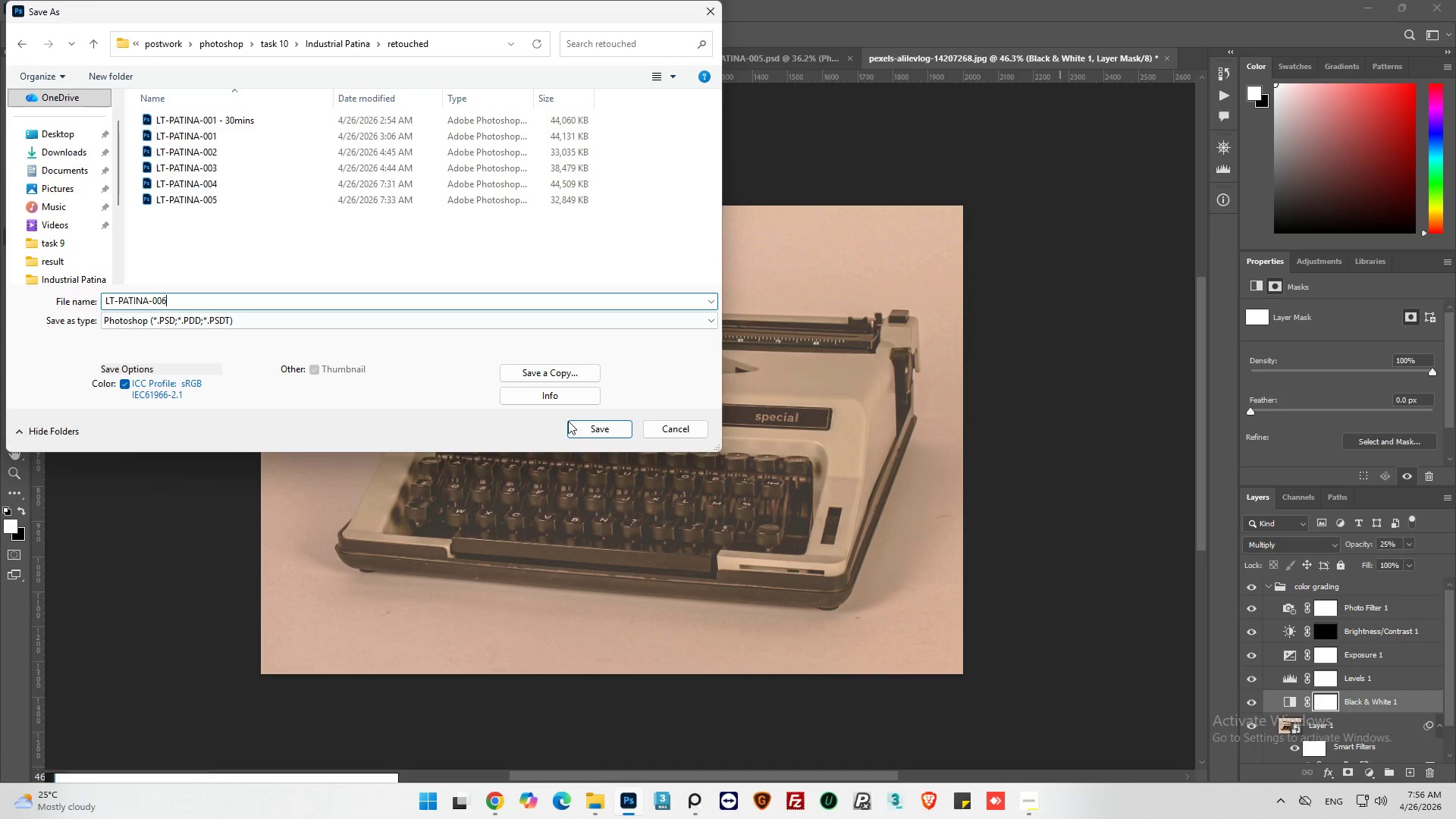 